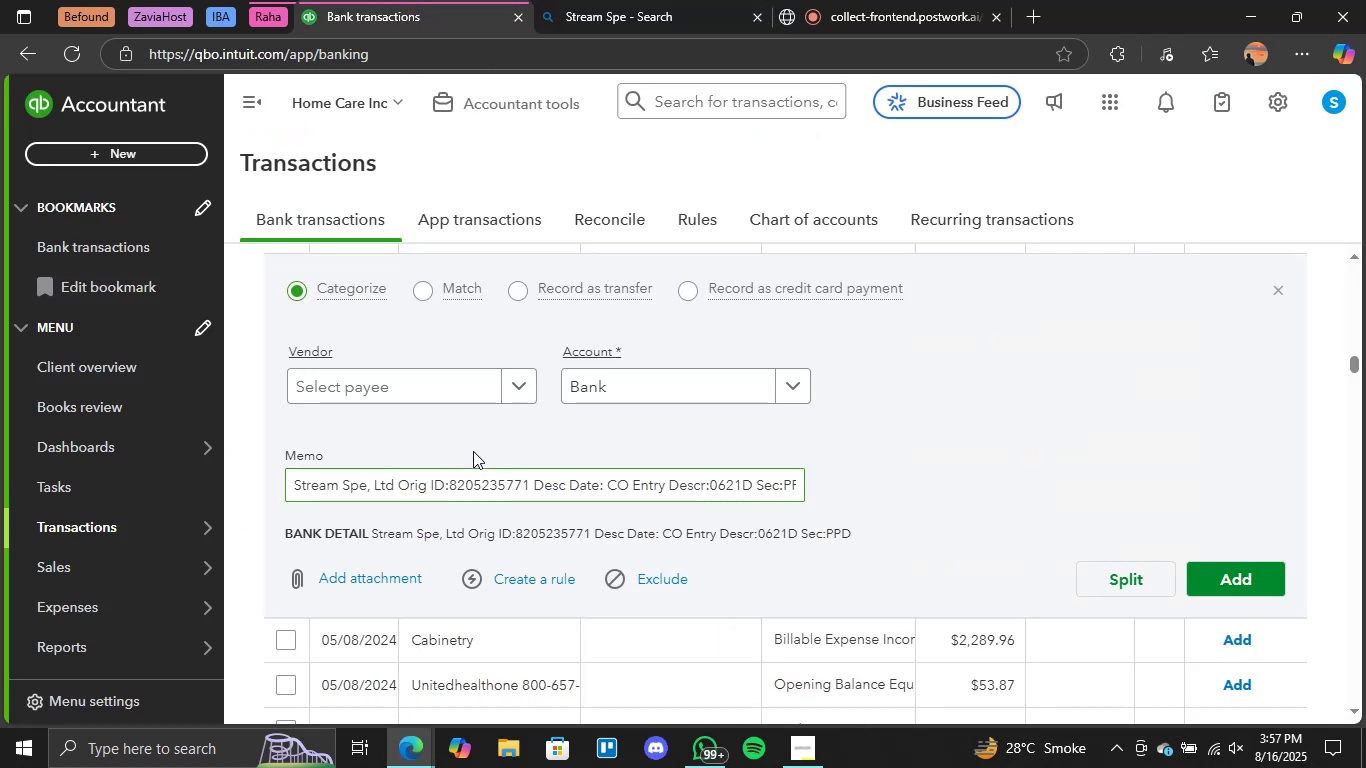 
left_click([495, 459])
 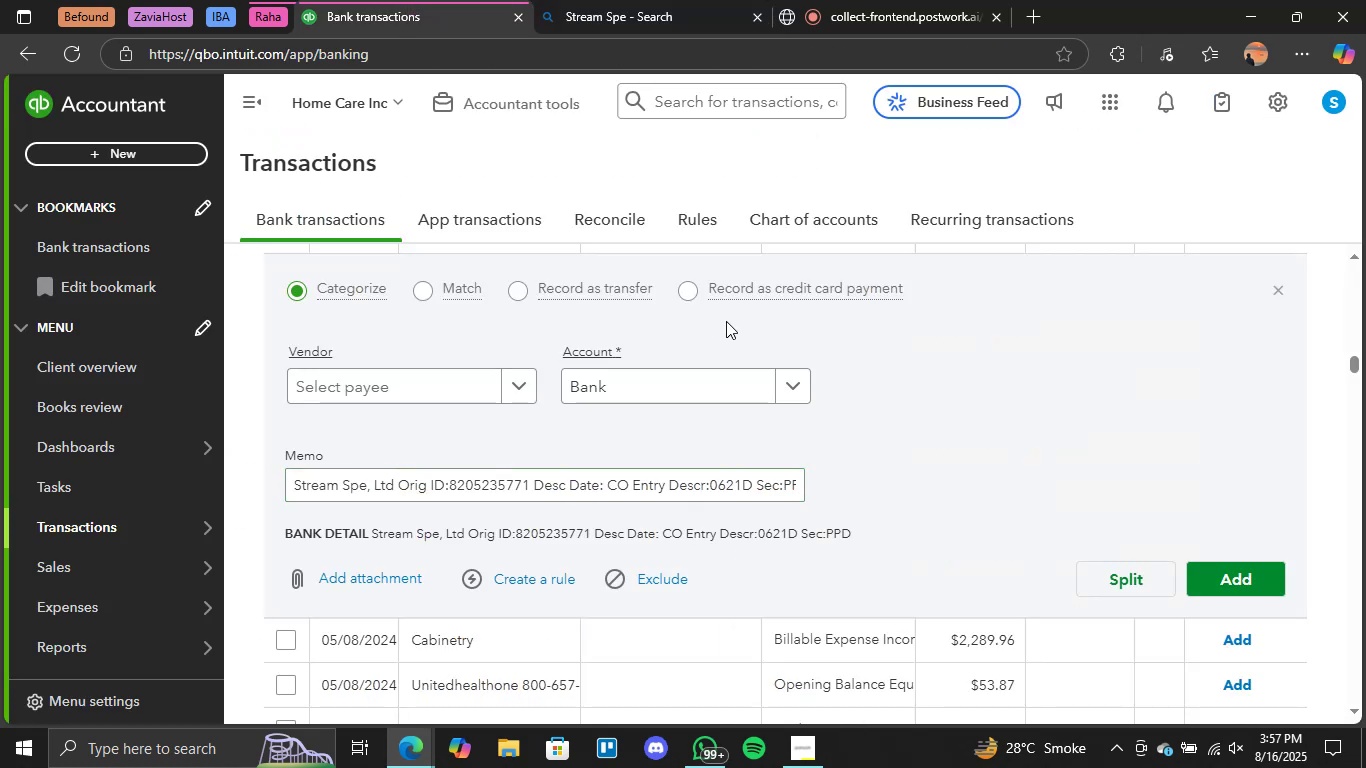 
left_click([792, 381])
 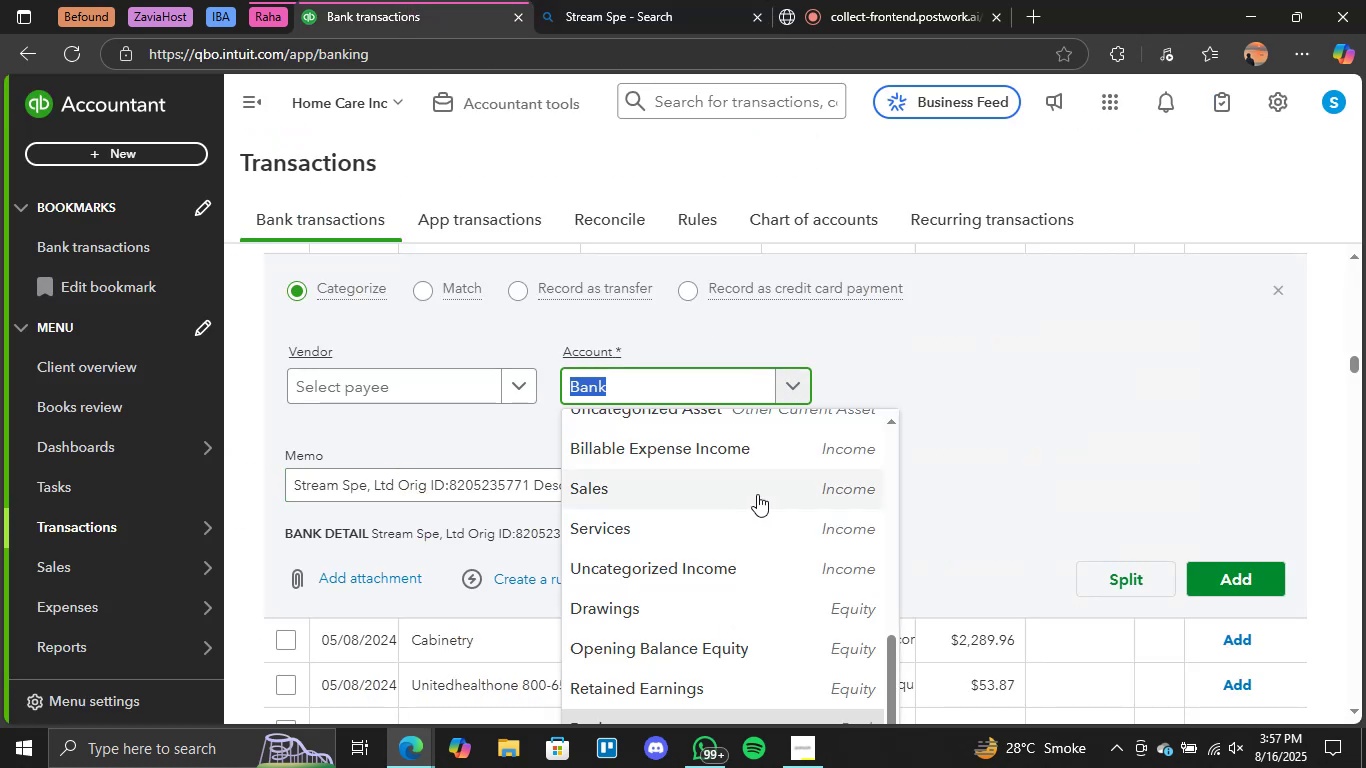 
scroll: coordinate [753, 506], scroll_direction: up, amount: 3.0
 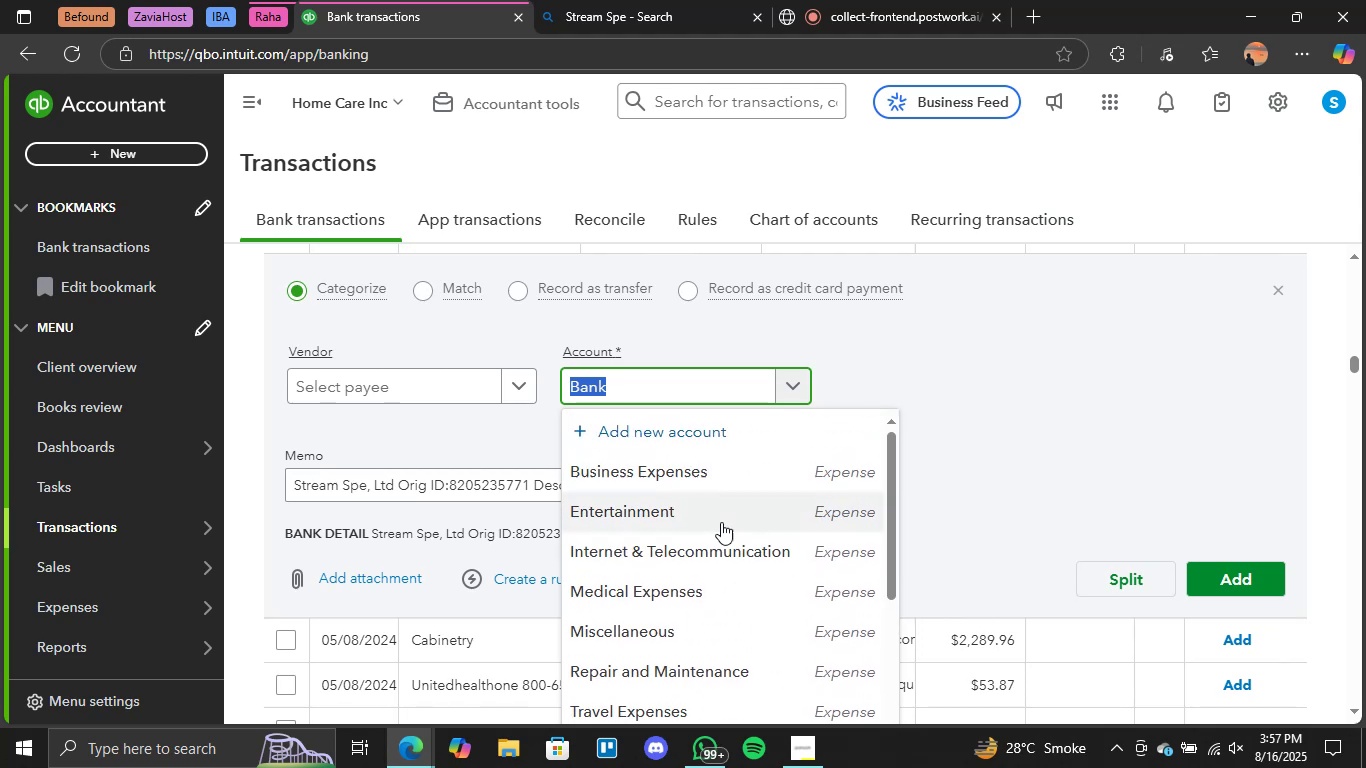 
left_click([721, 522])
 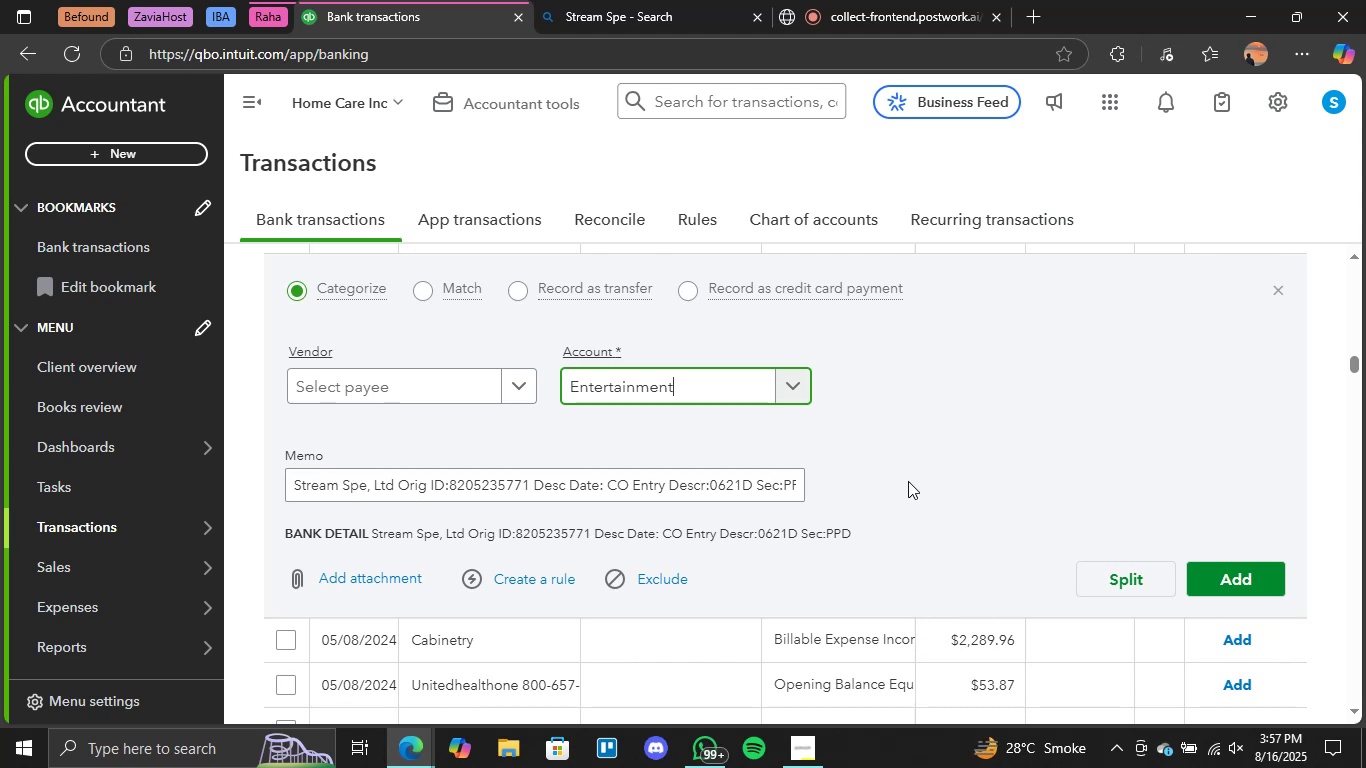 
wait(18.52)
 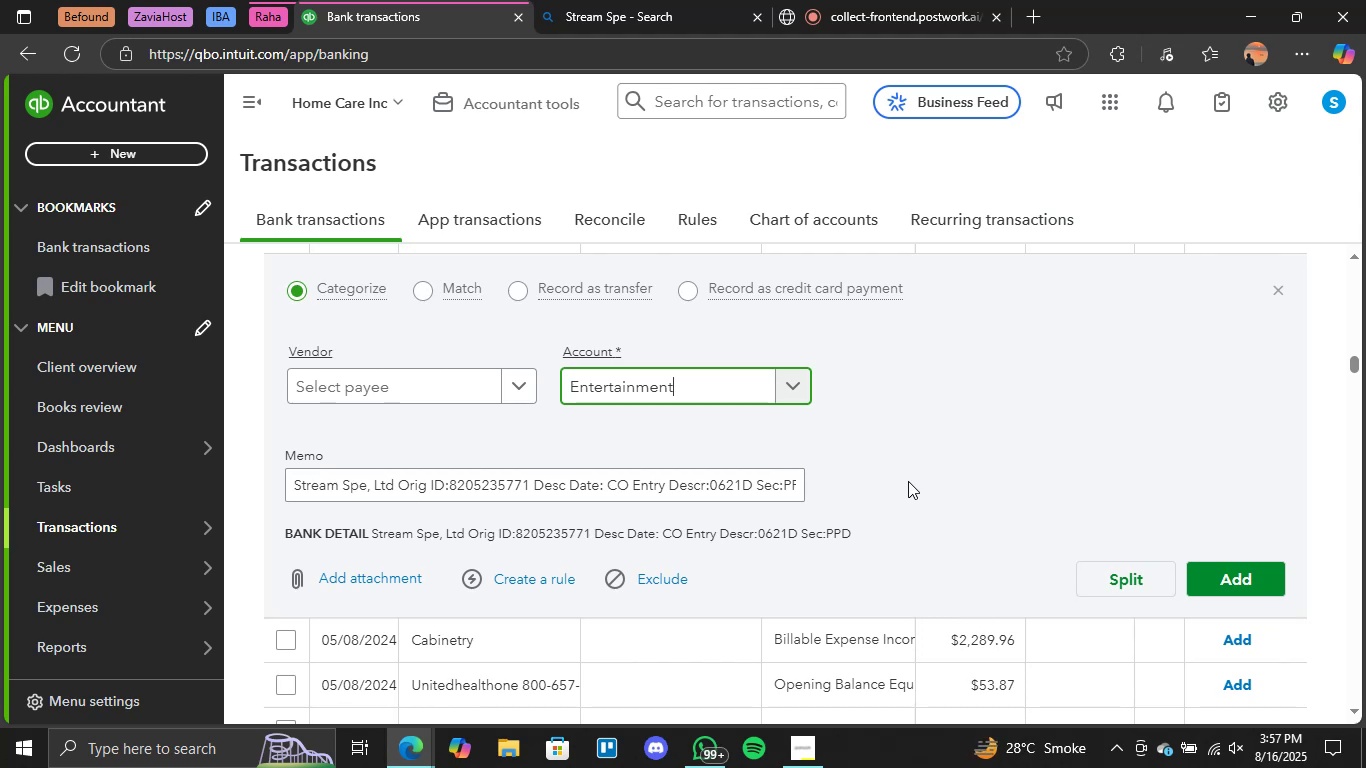 
left_click_drag(start_coordinate=[786, 409], to_coordinate=[788, 400])
 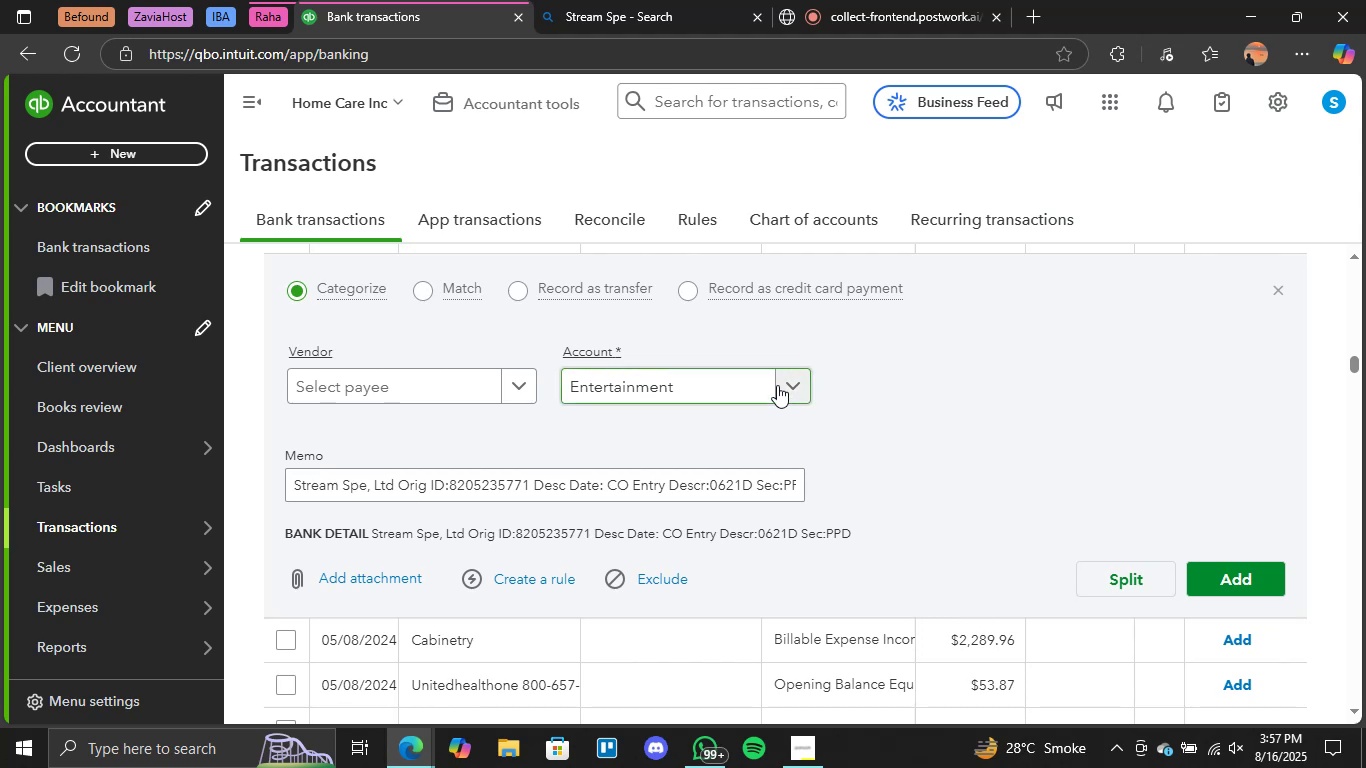 
left_click([784, 383])
 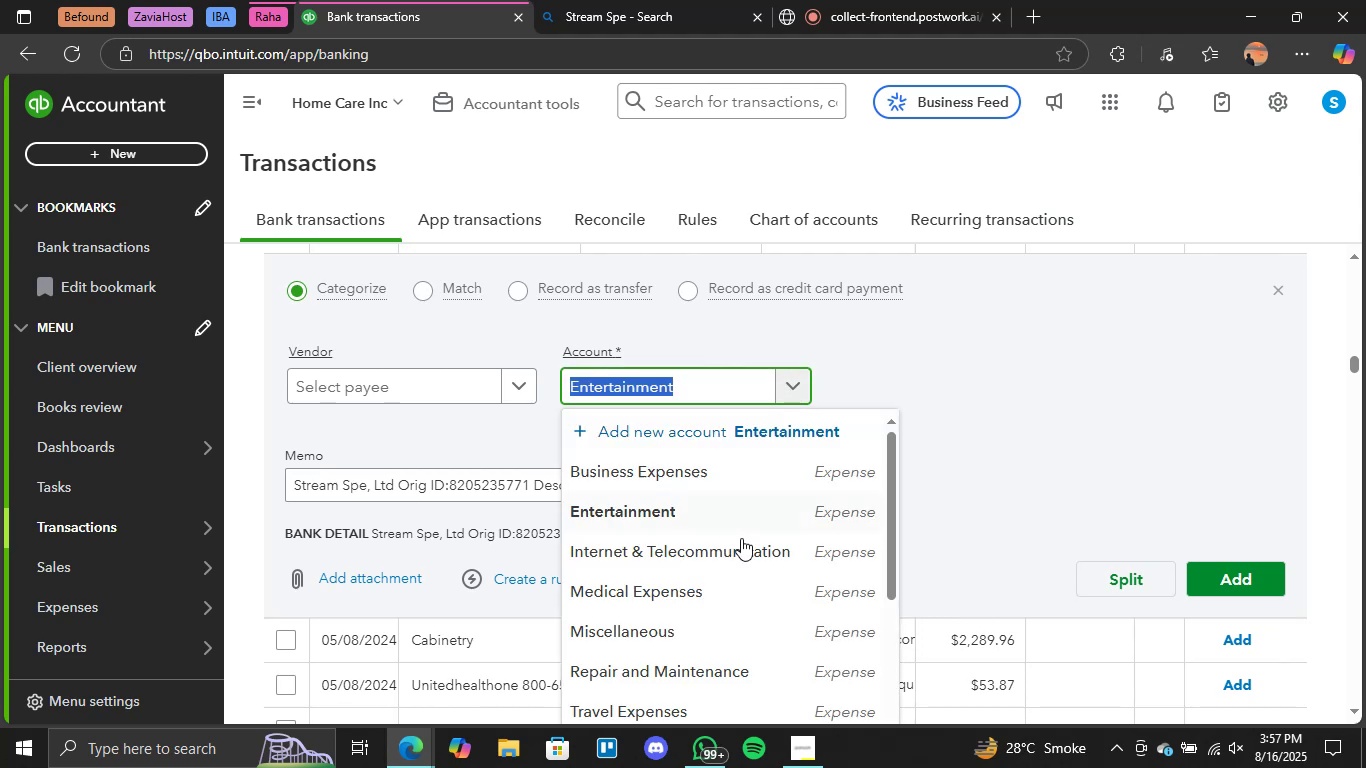 
scroll: coordinate [741, 538], scroll_direction: none, amount: 0.0
 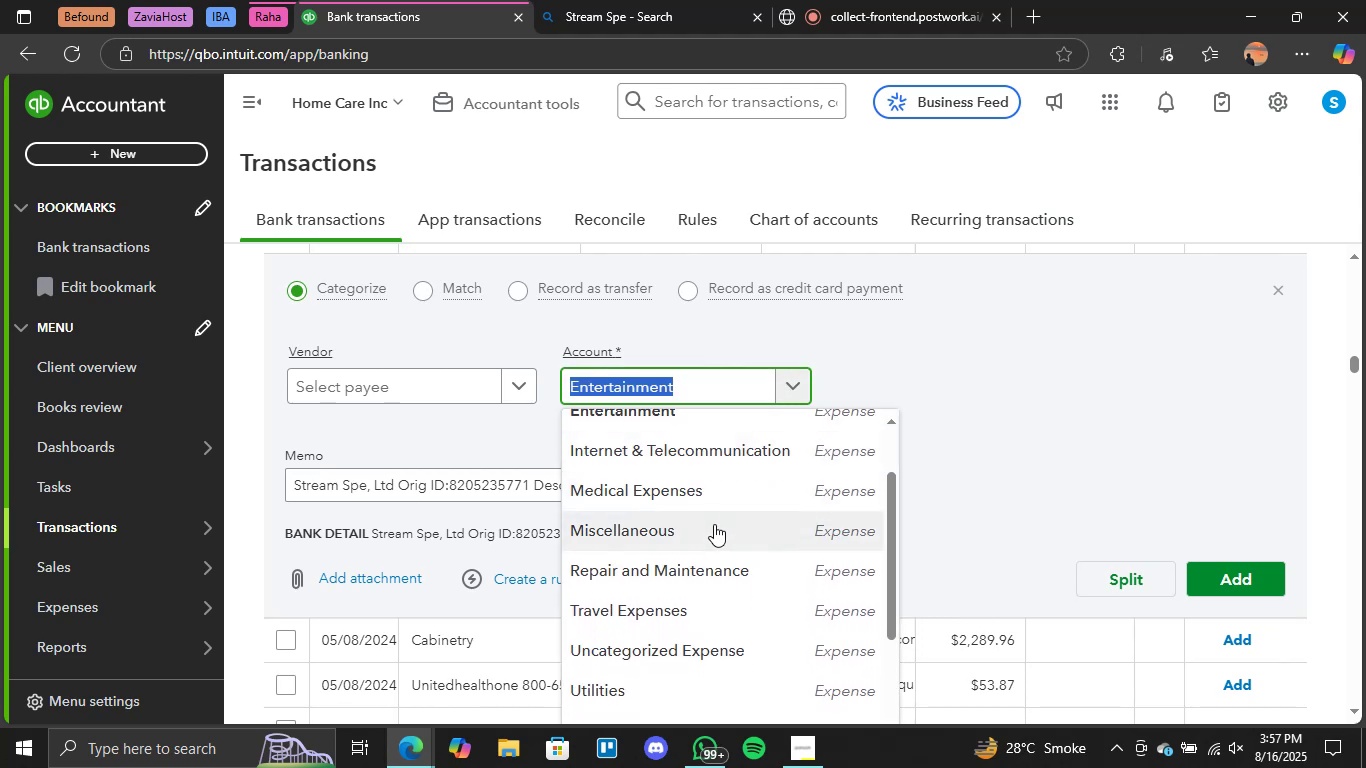 
left_click([714, 524])
 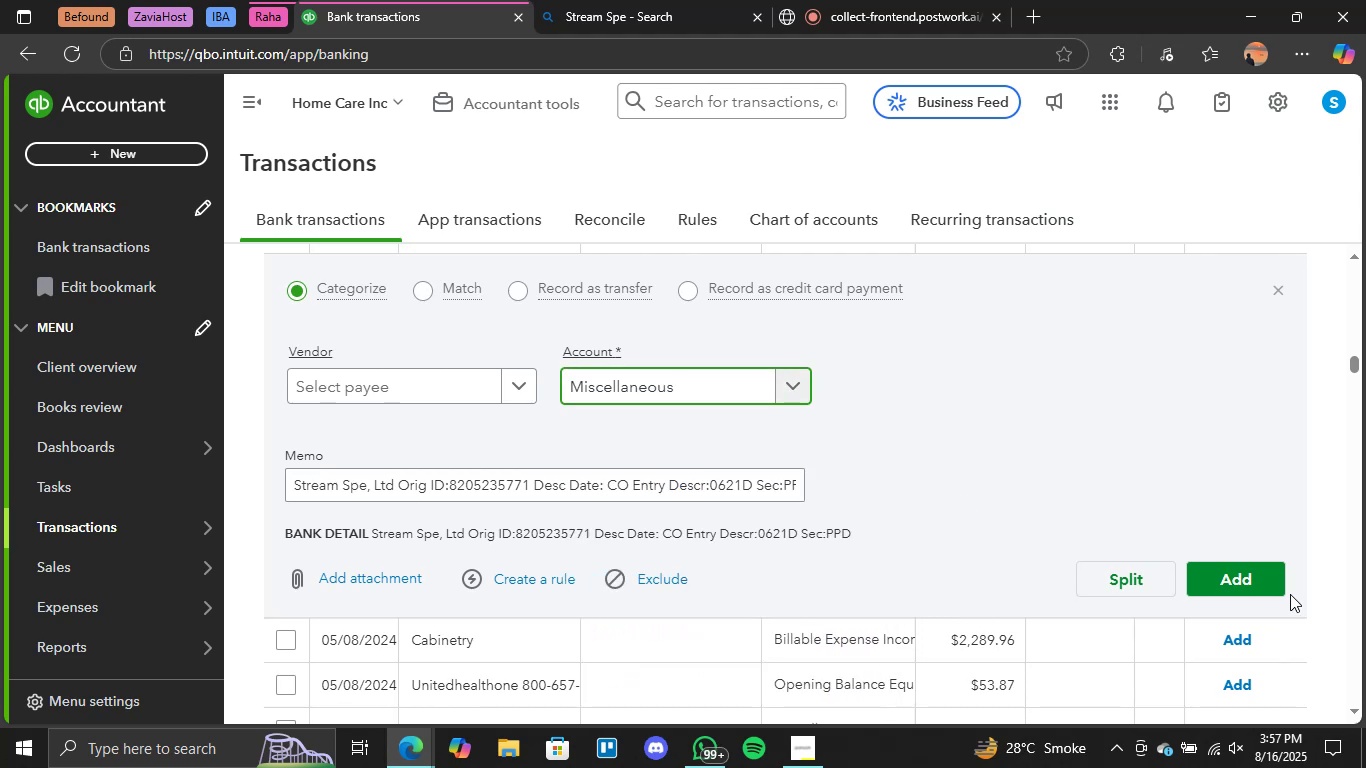 
left_click([1249, 581])
 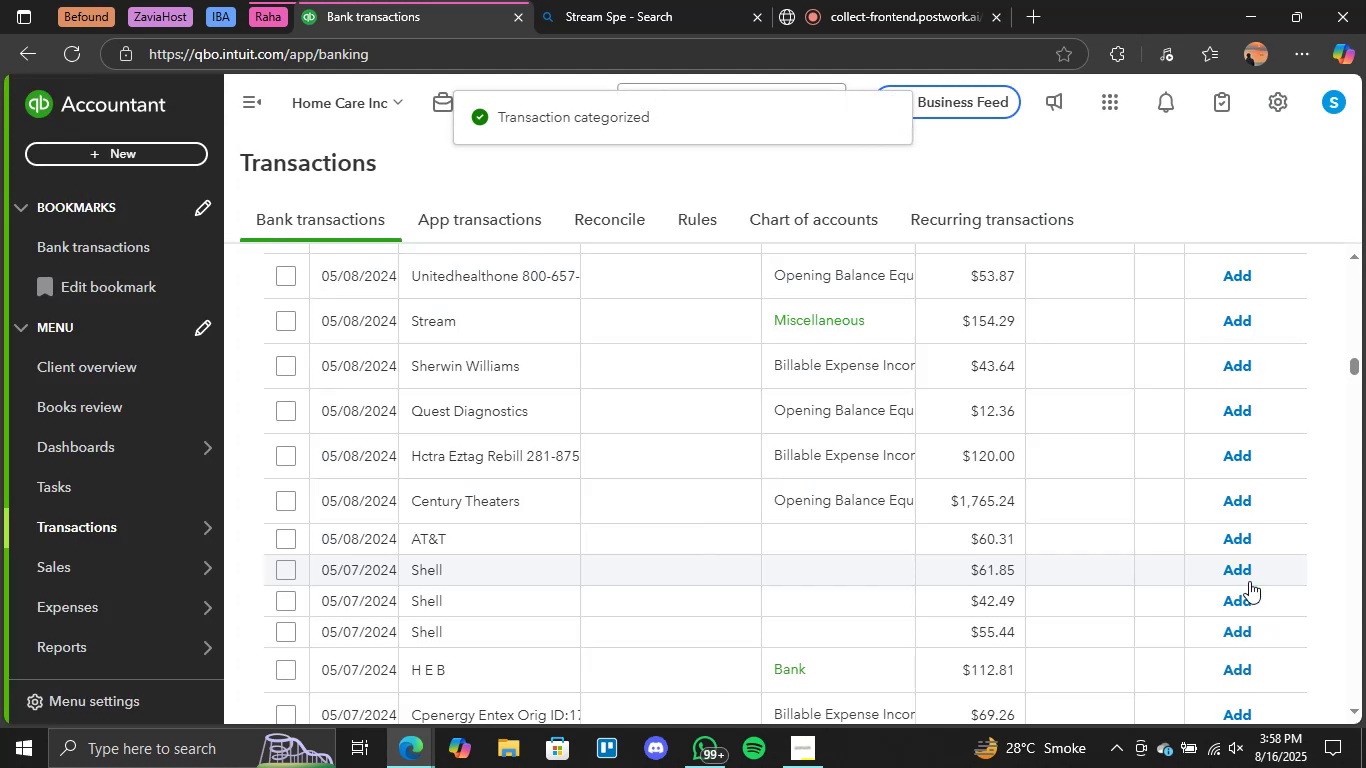 
wait(12.05)
 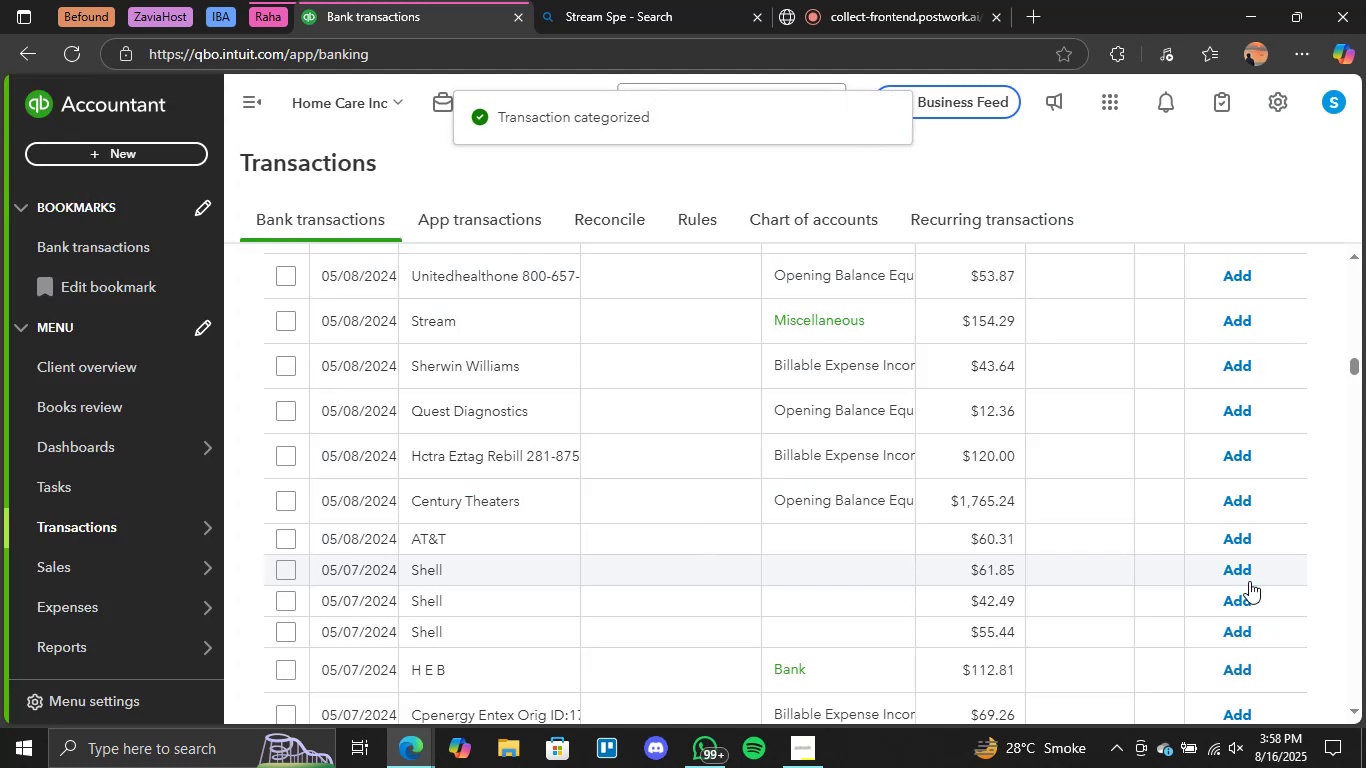 
left_click([445, 658])
 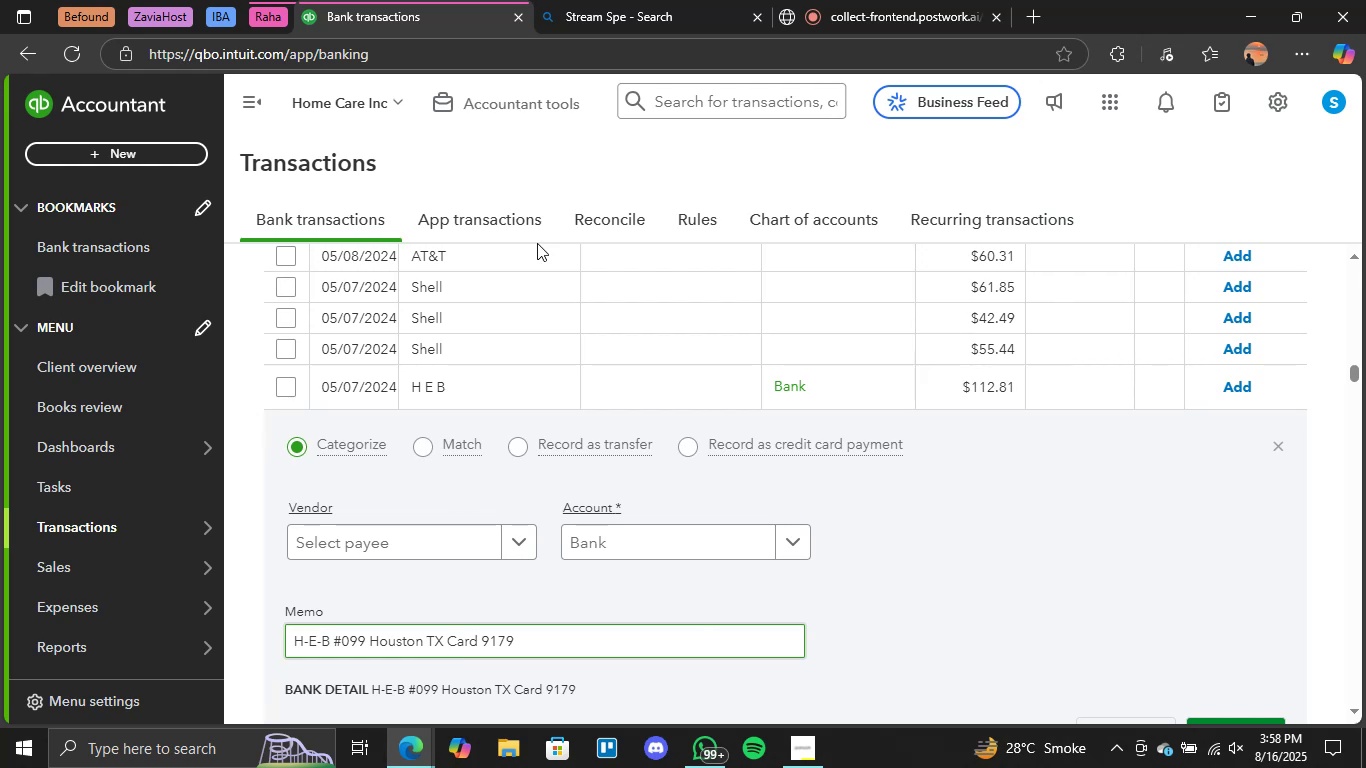 
left_click([649, 0])
 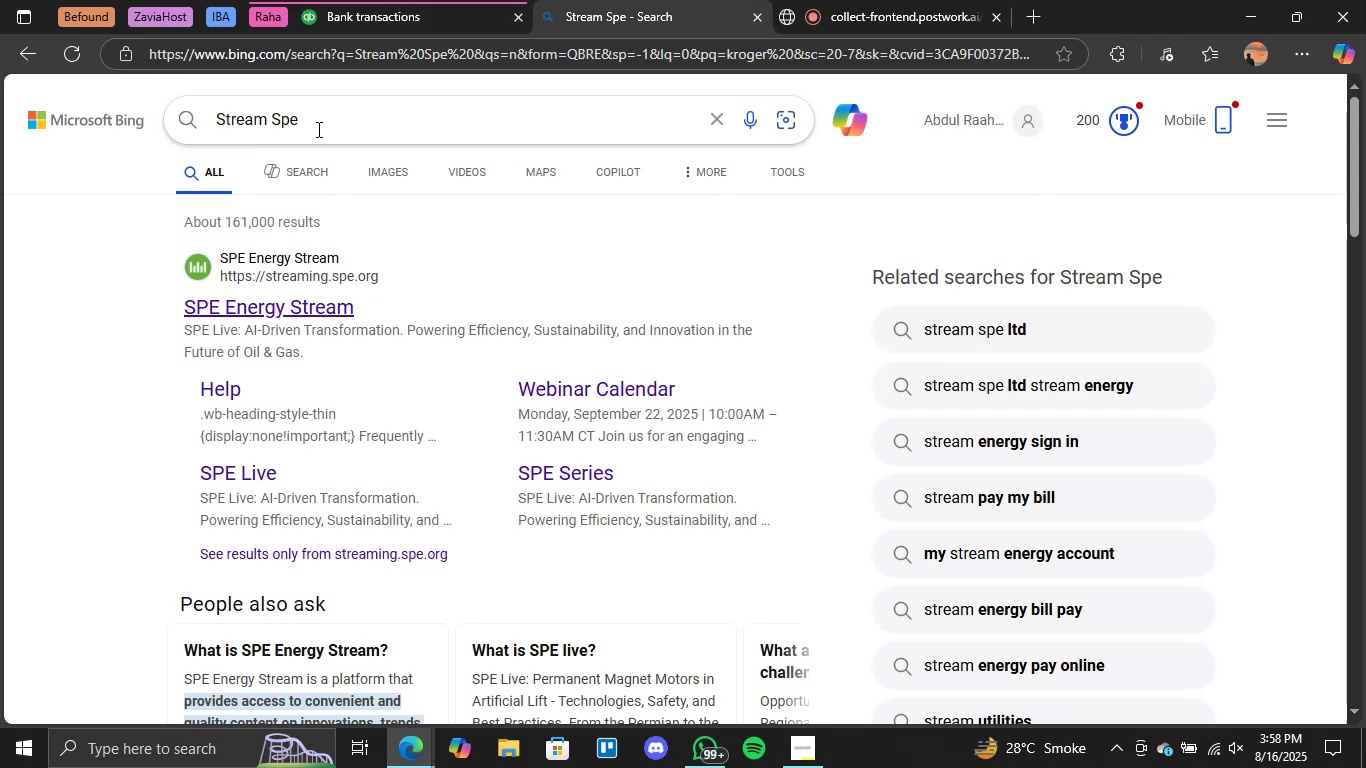 
double_click([313, 128])
 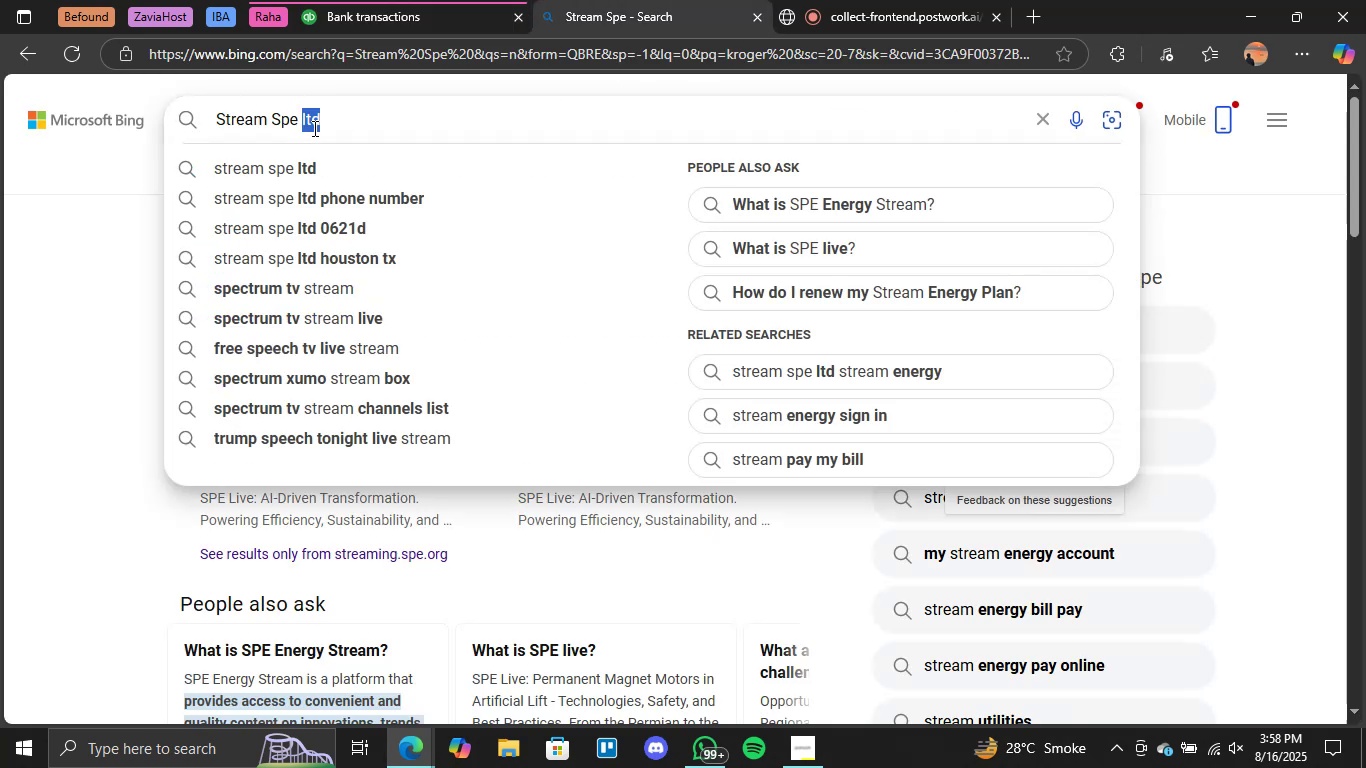 
triple_click([313, 128])
 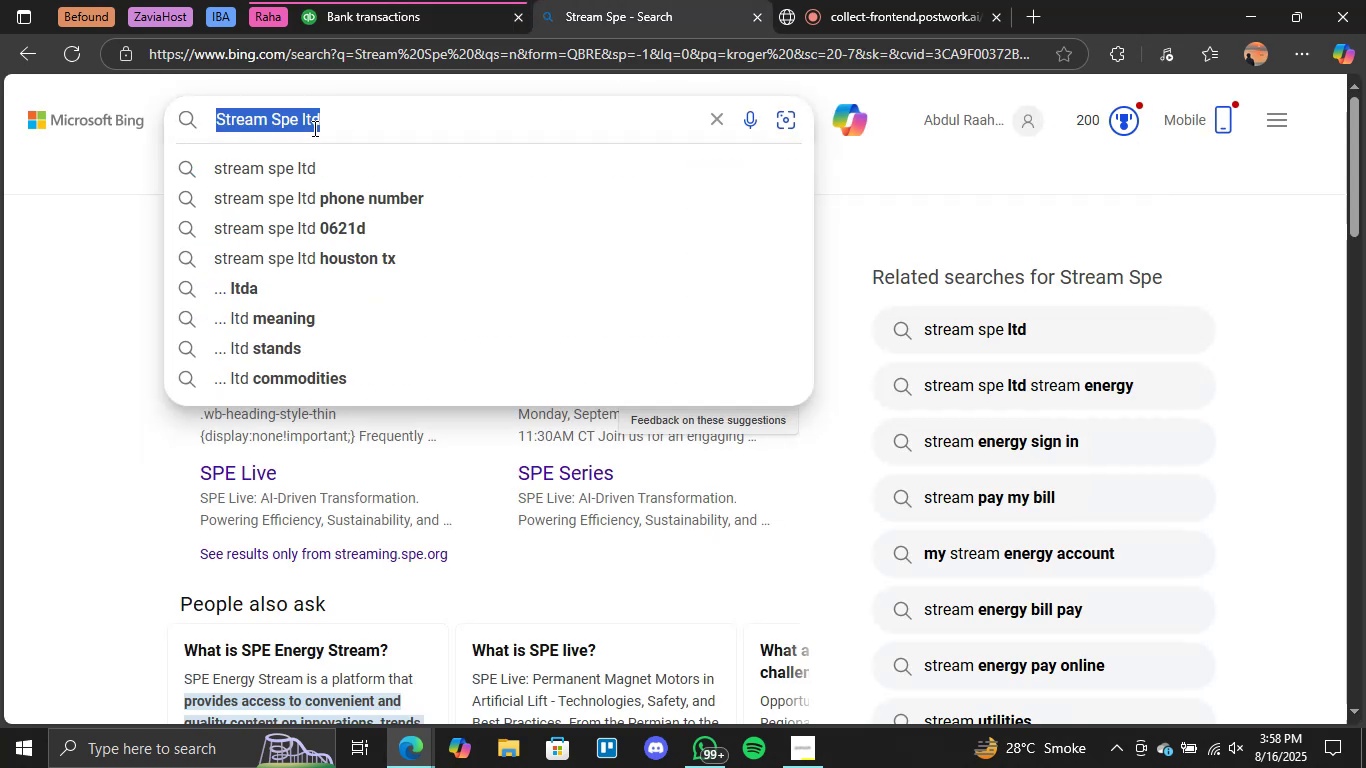 
key(CapsLock)
 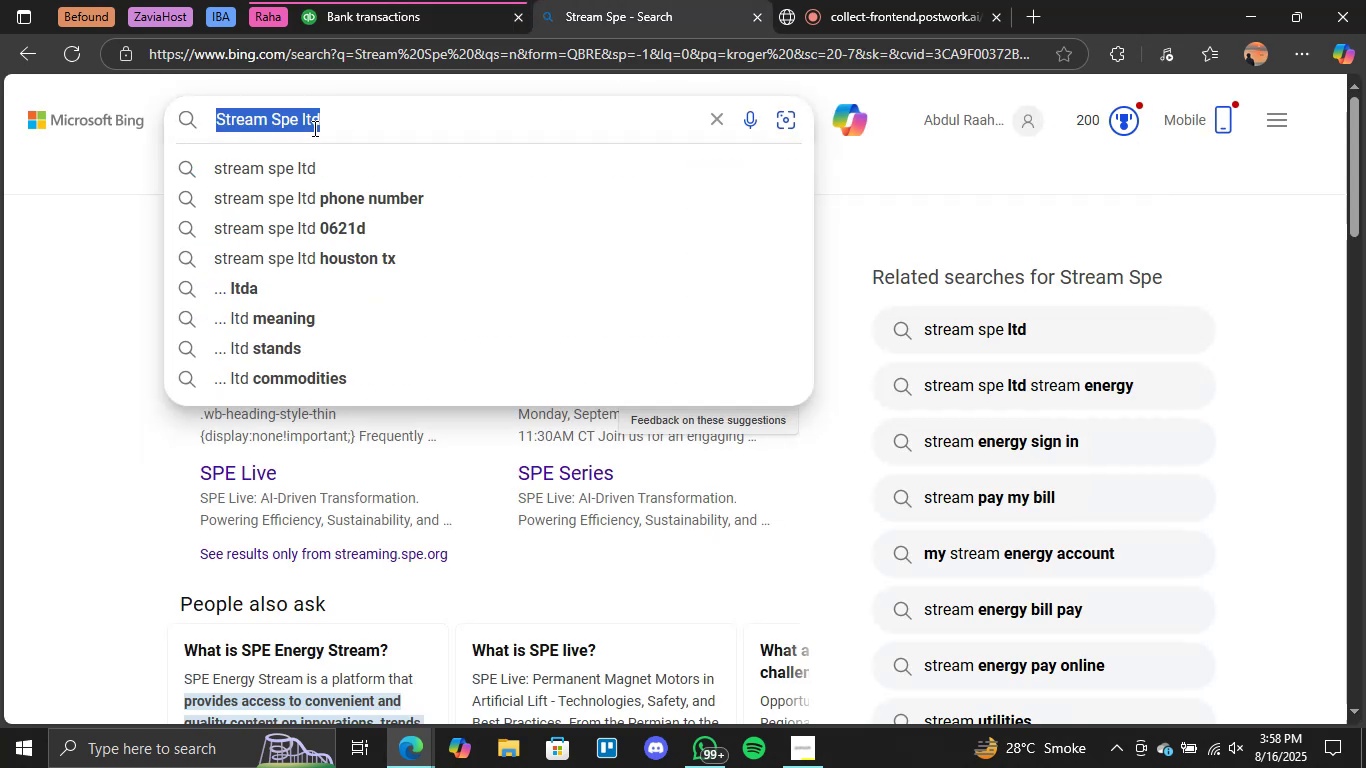 
key(H)
 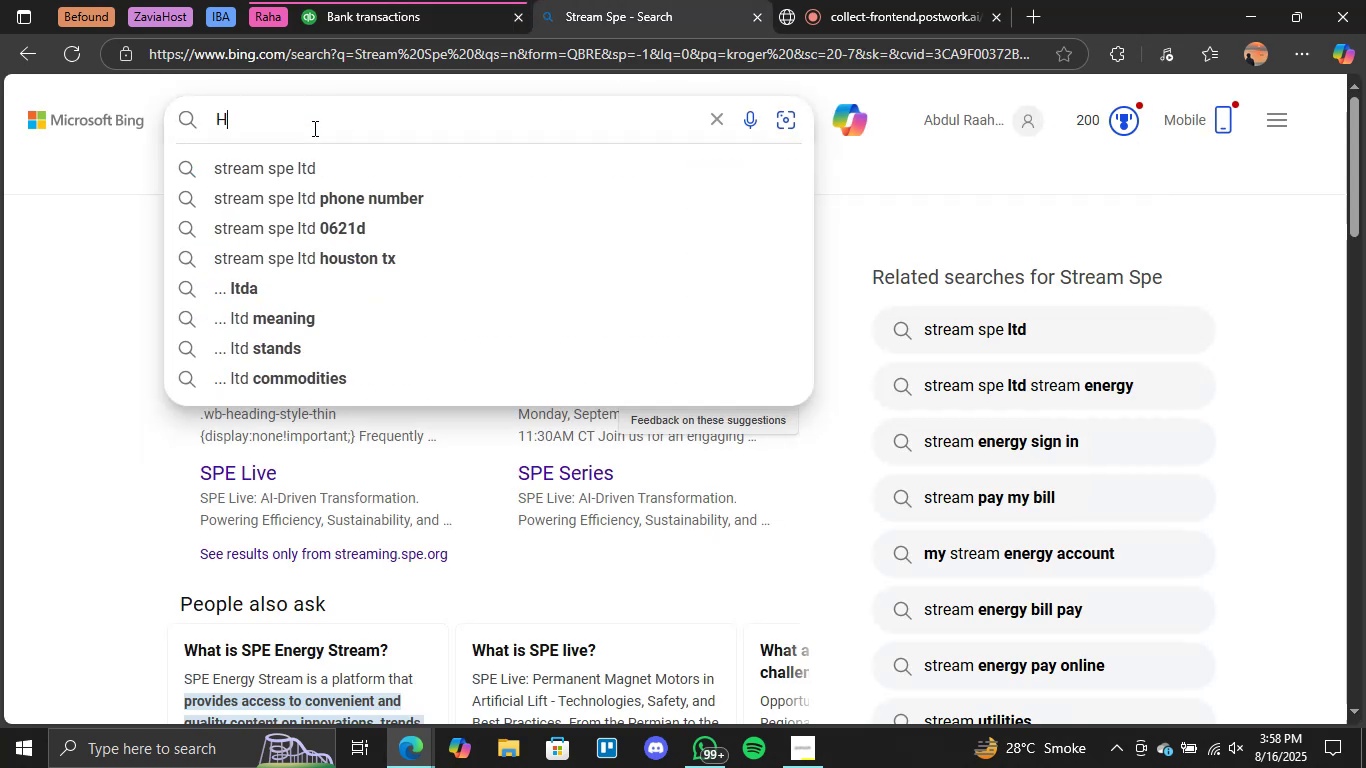 
key(Space)
 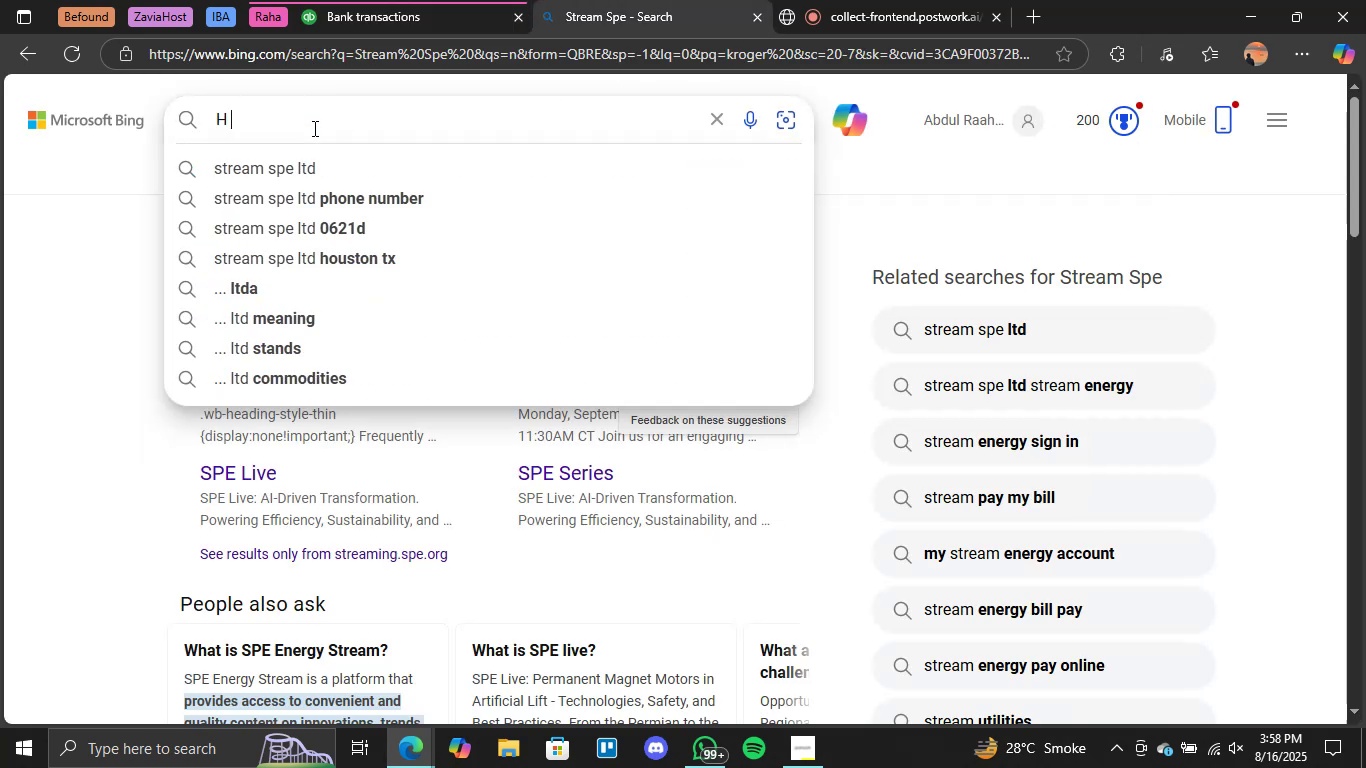 
key(E)
 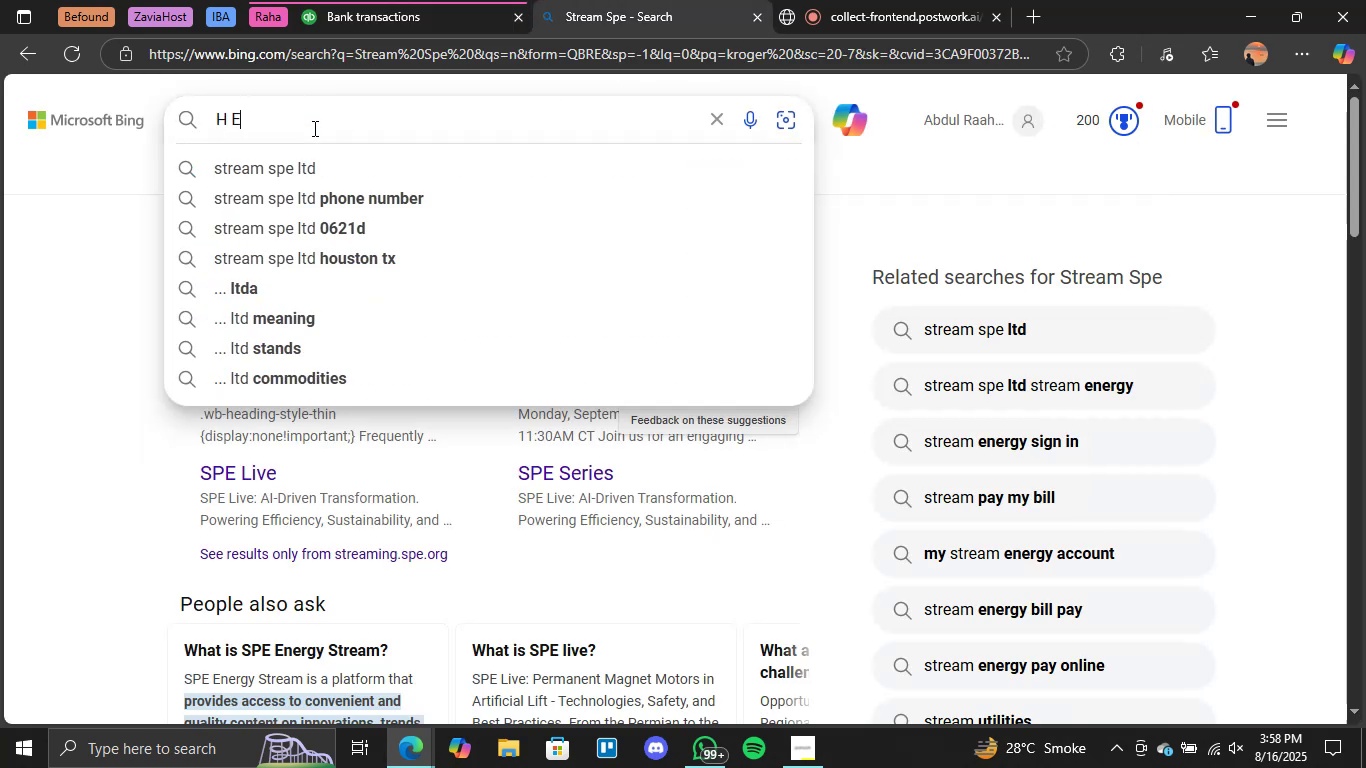 
key(Space)
 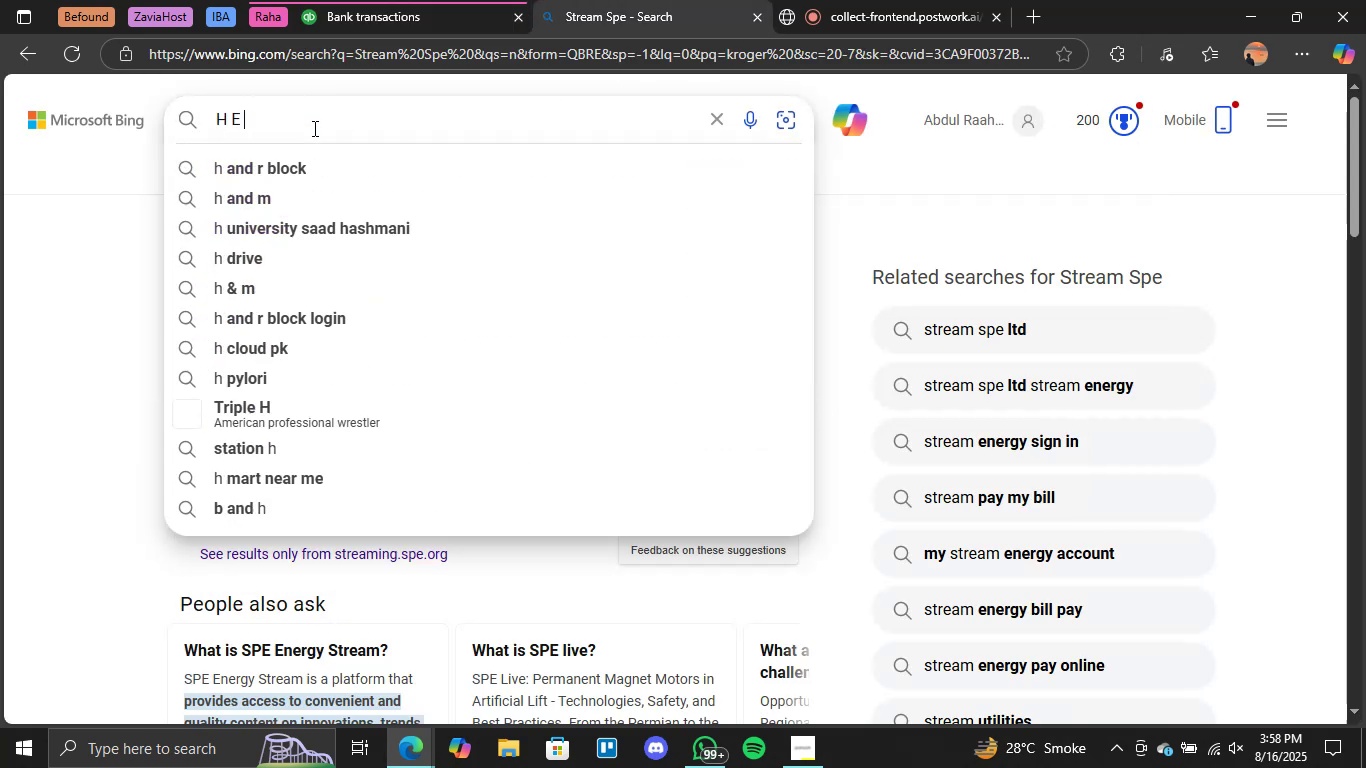 
key(B)
 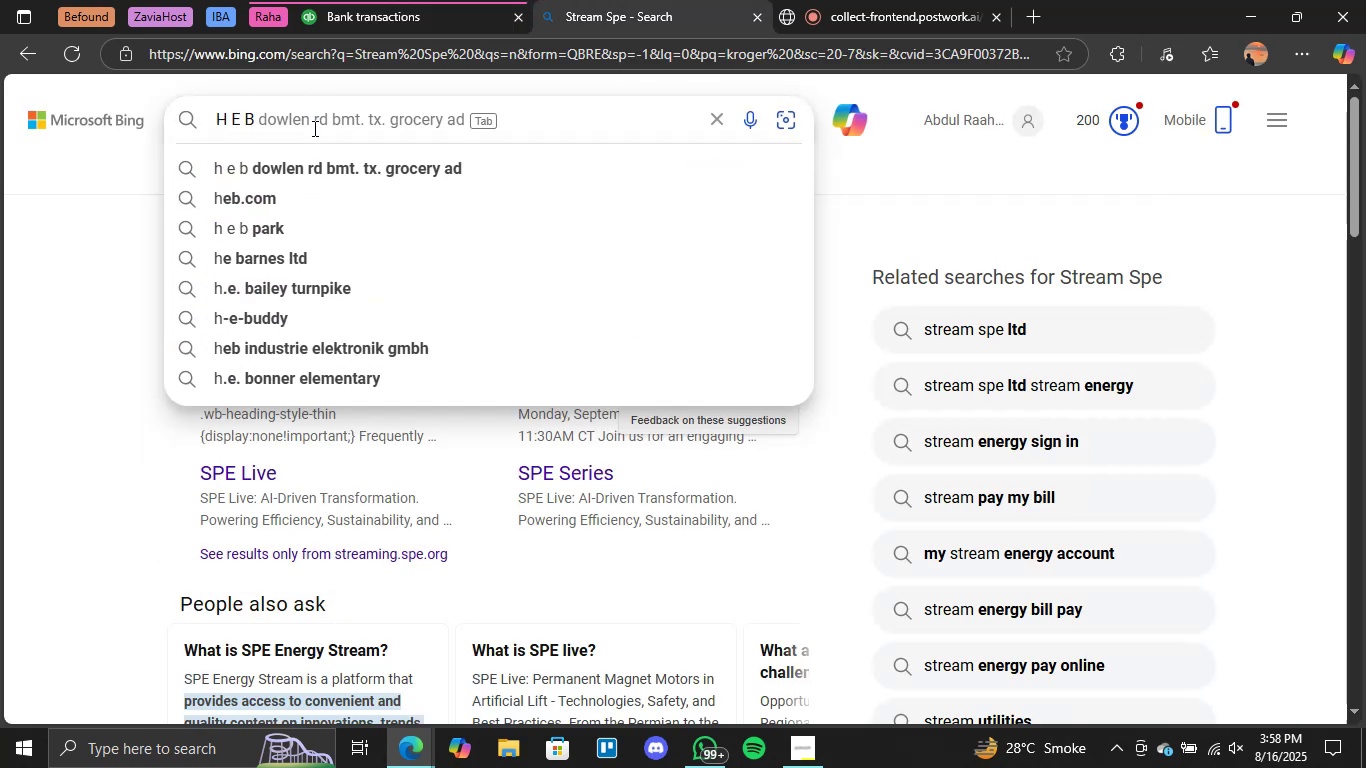 
key(CapsLock)
 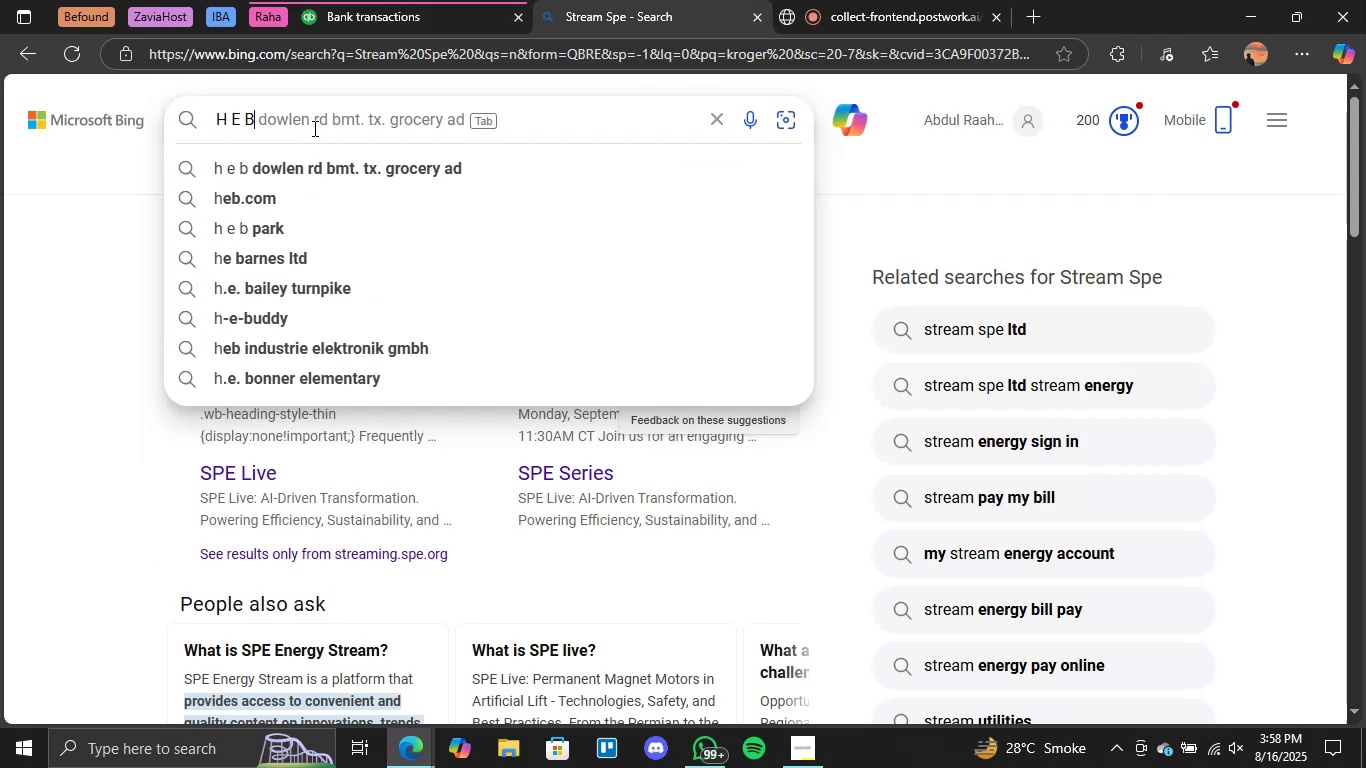 
key(Enter)
 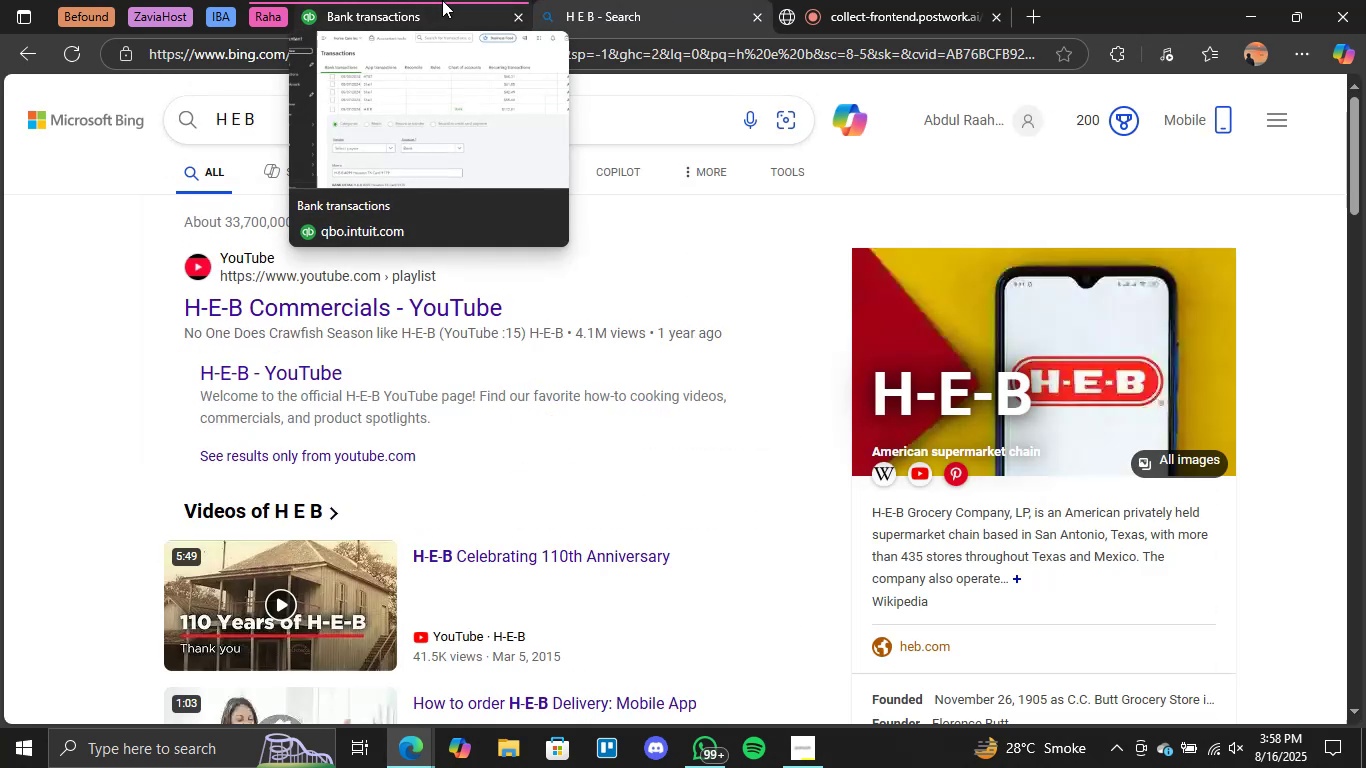 
wait(9.49)
 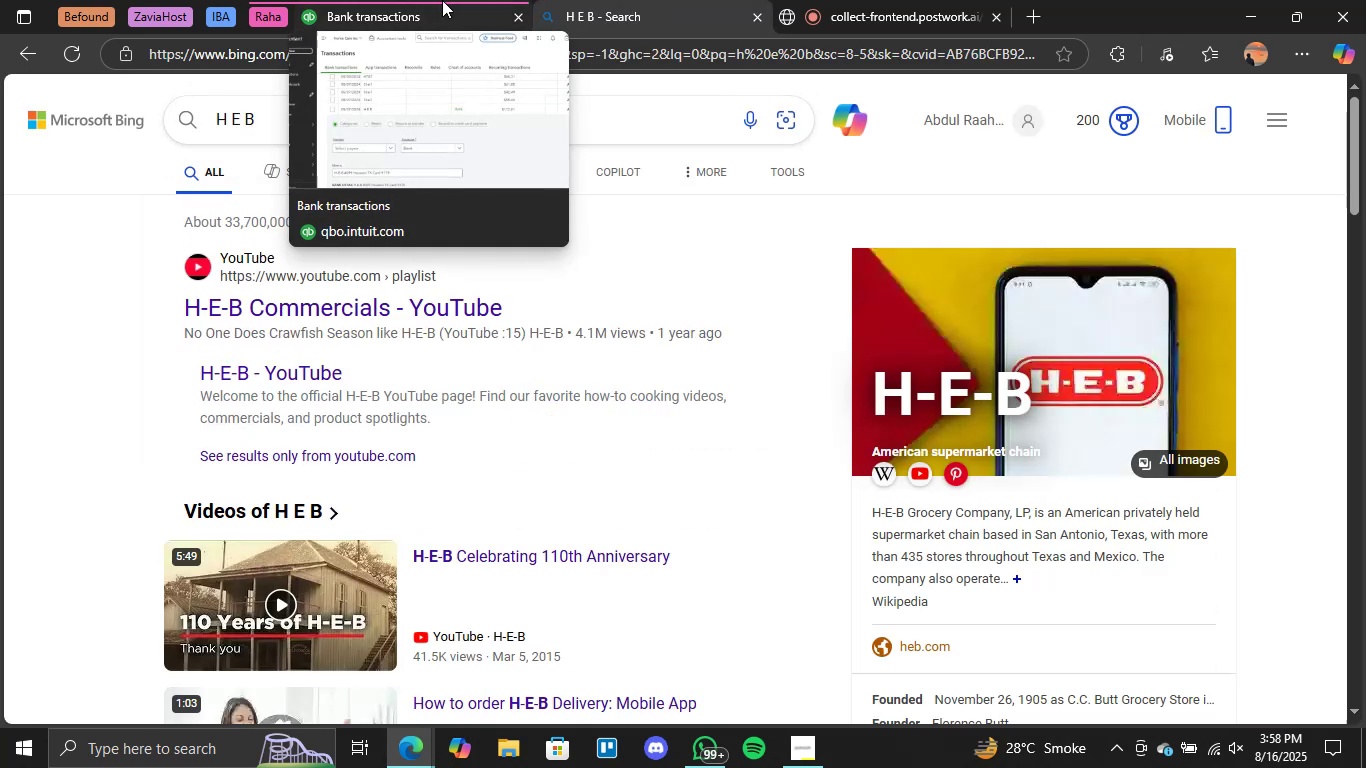 
left_click([468, 0])
 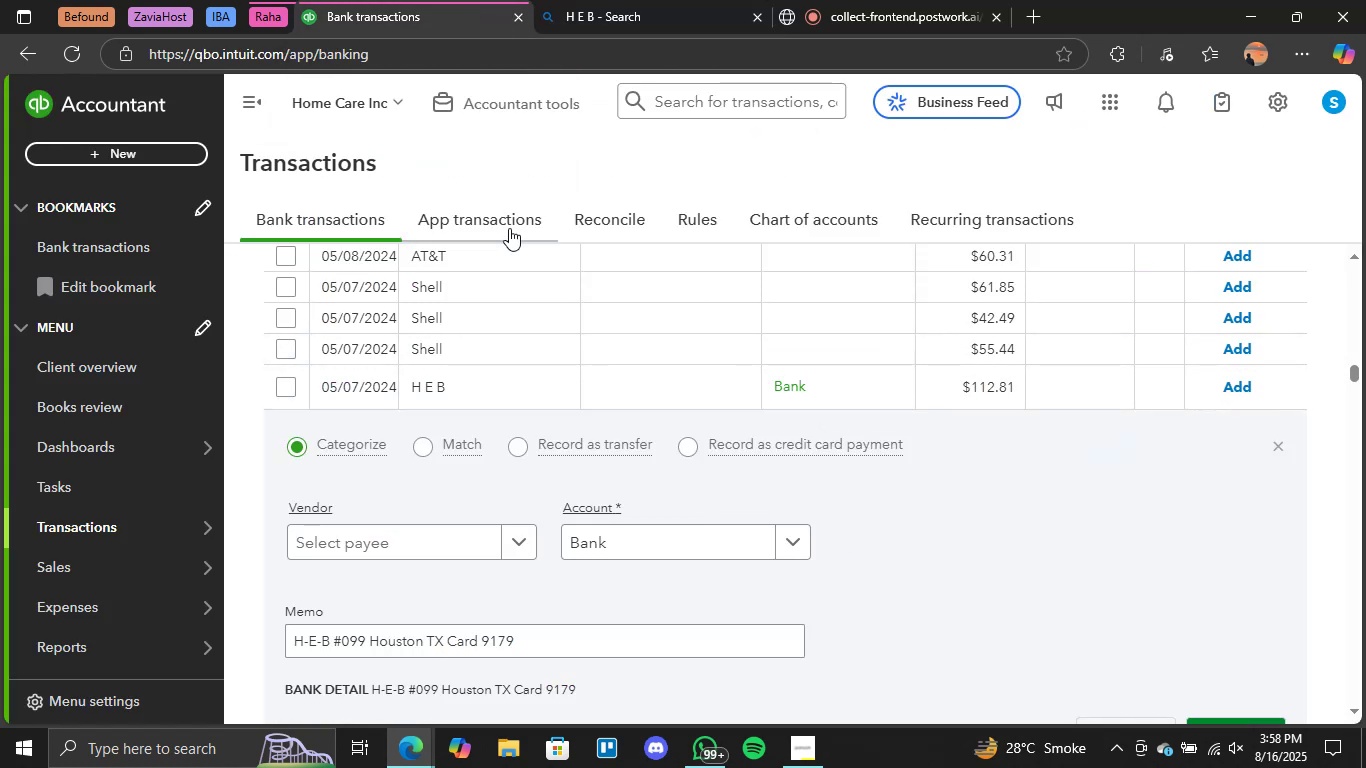 
scroll: coordinate [899, 533], scroll_direction: up, amount: 26.0
 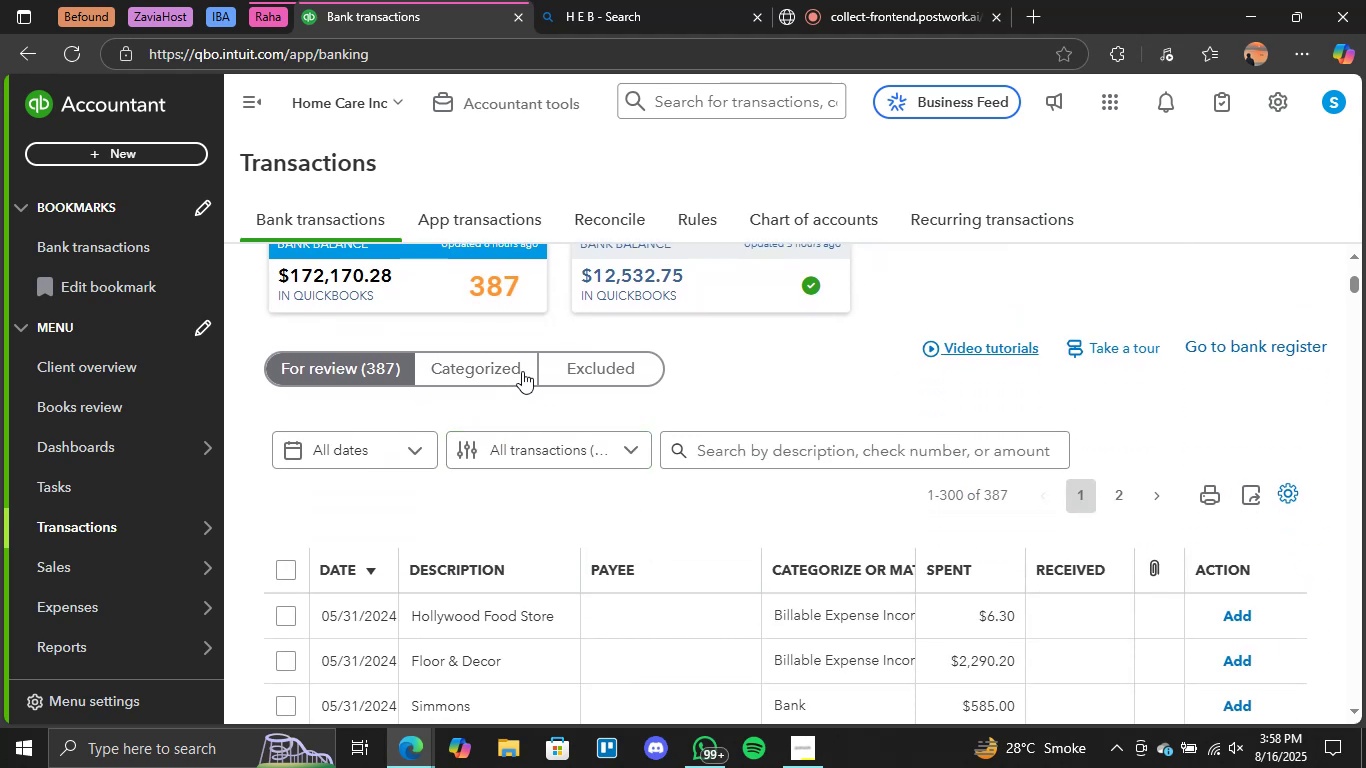 
left_click([515, 370])
 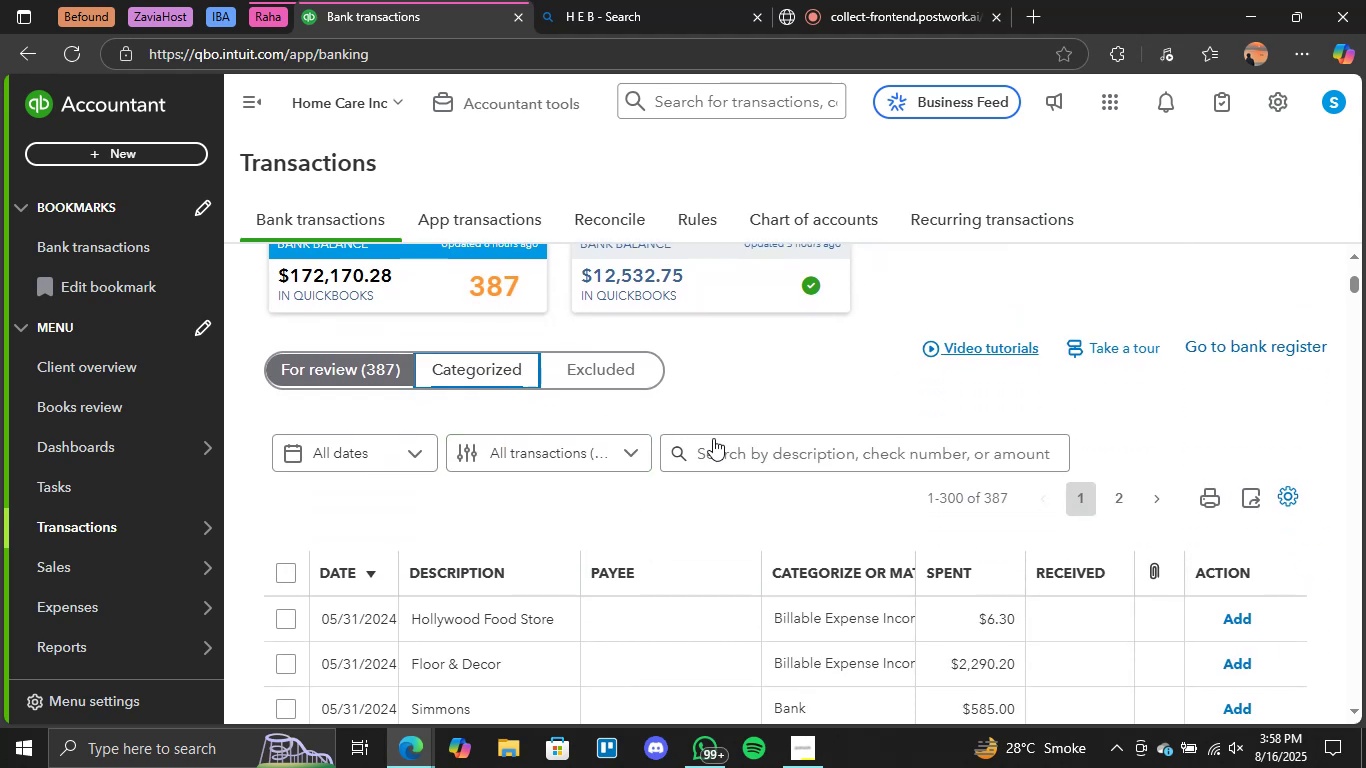 
wait(8.6)
 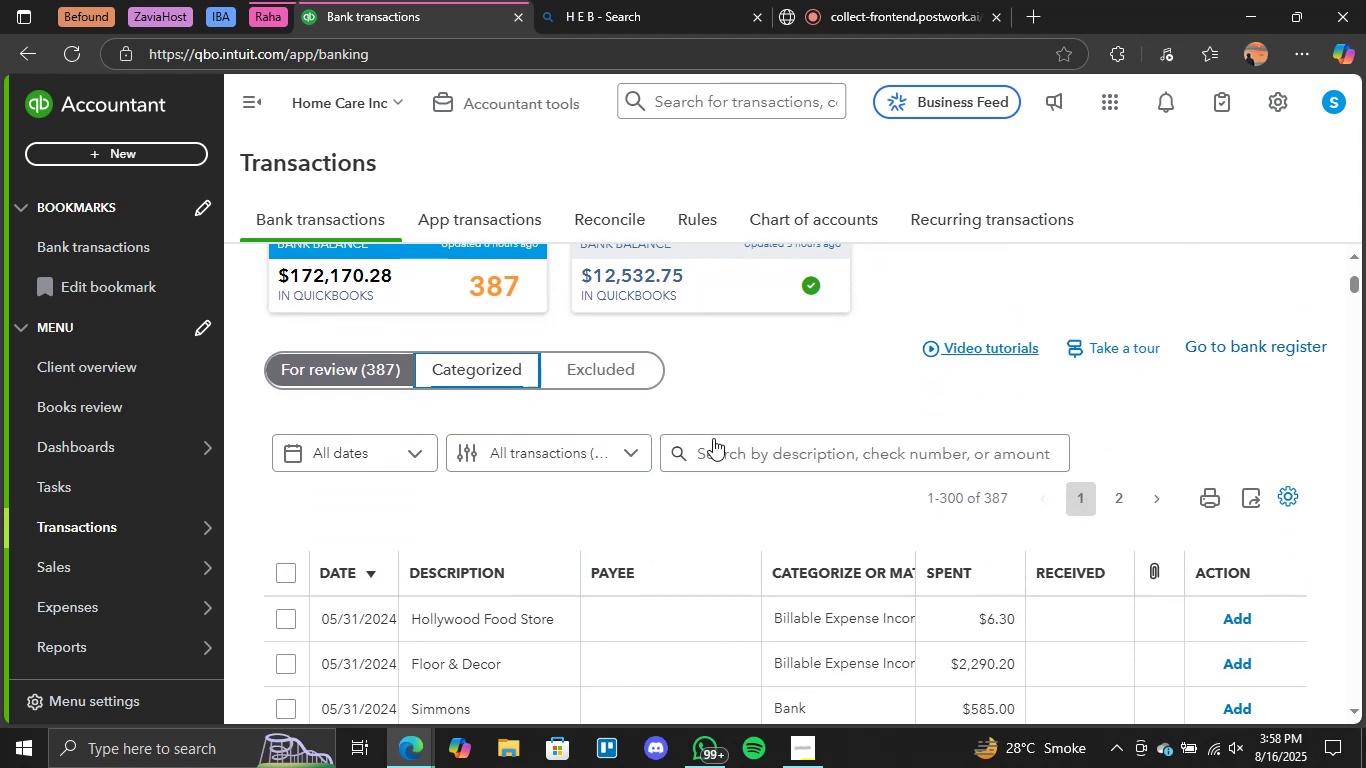 
left_click([740, 445])
 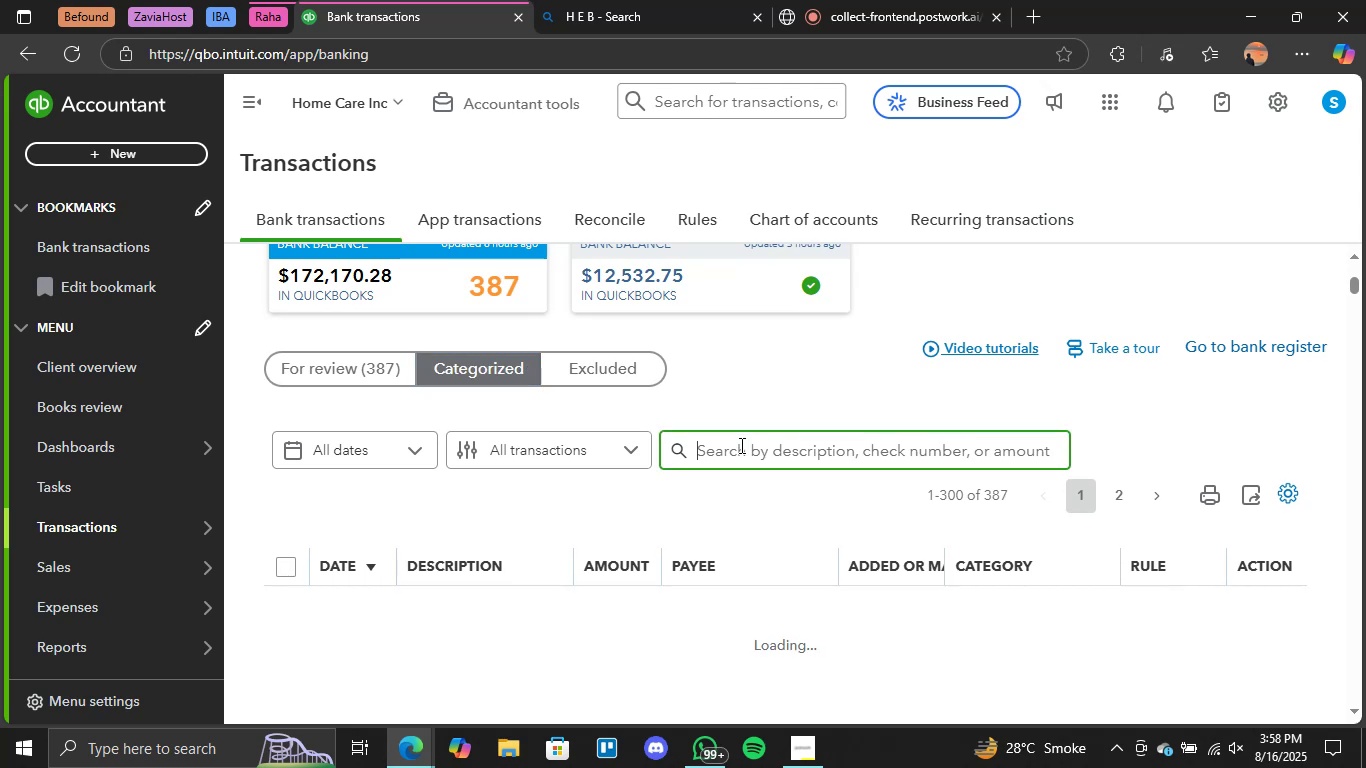 
key(CapsLock)
 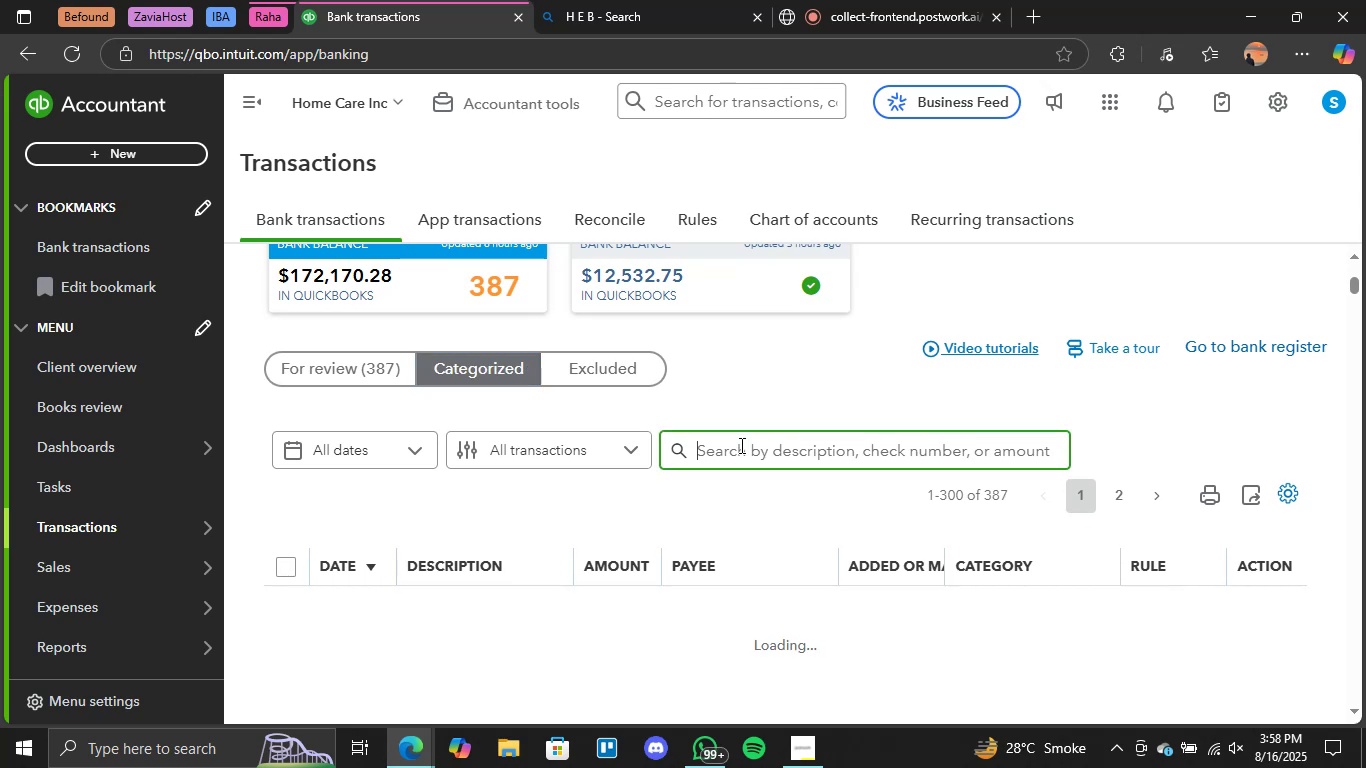 
key(H)
 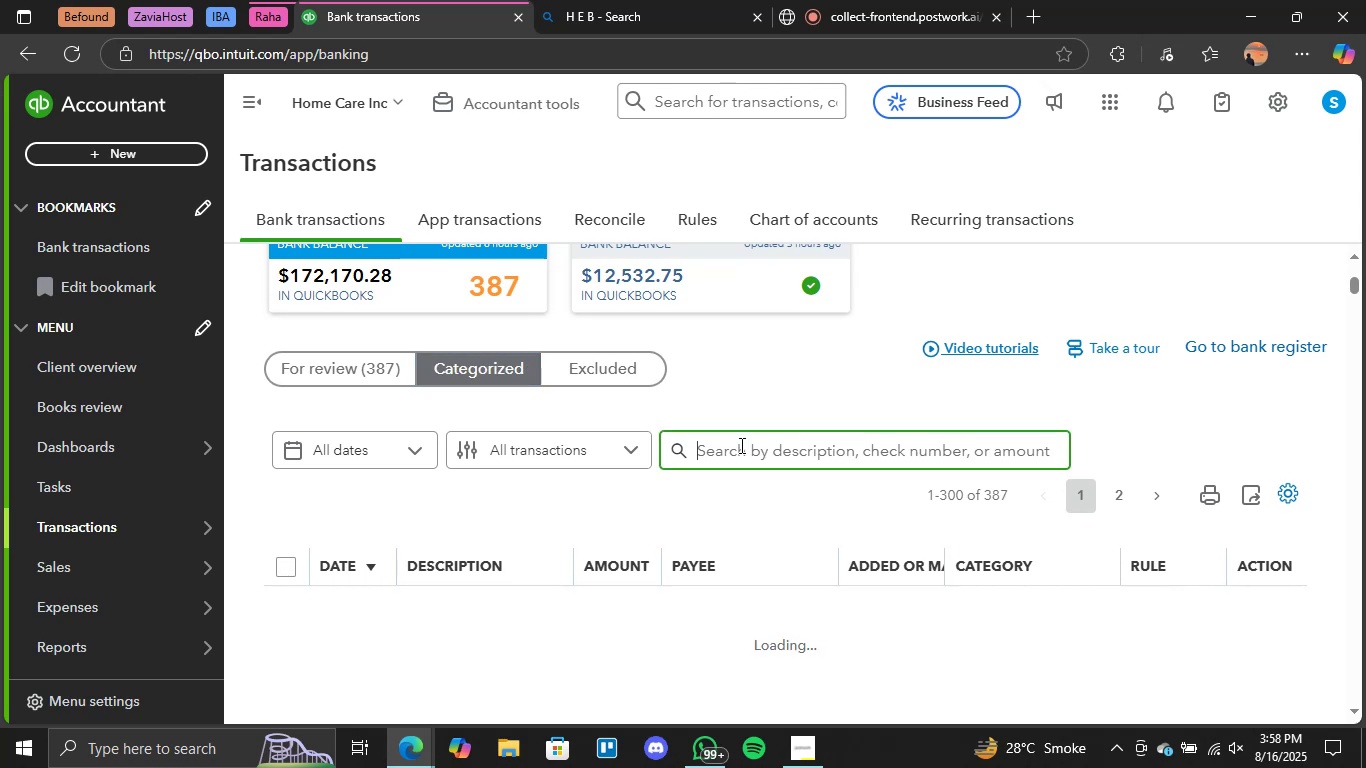 
key(Space)
 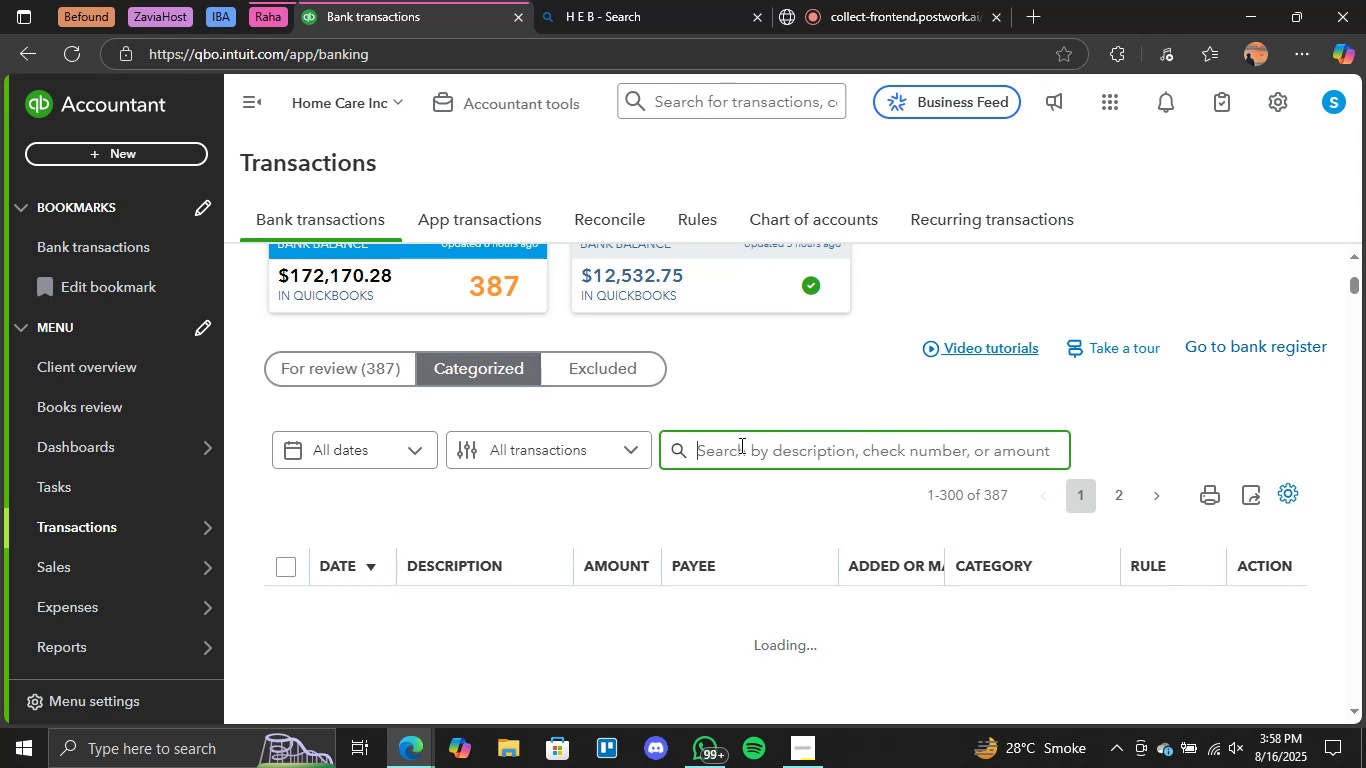 
key(E)
 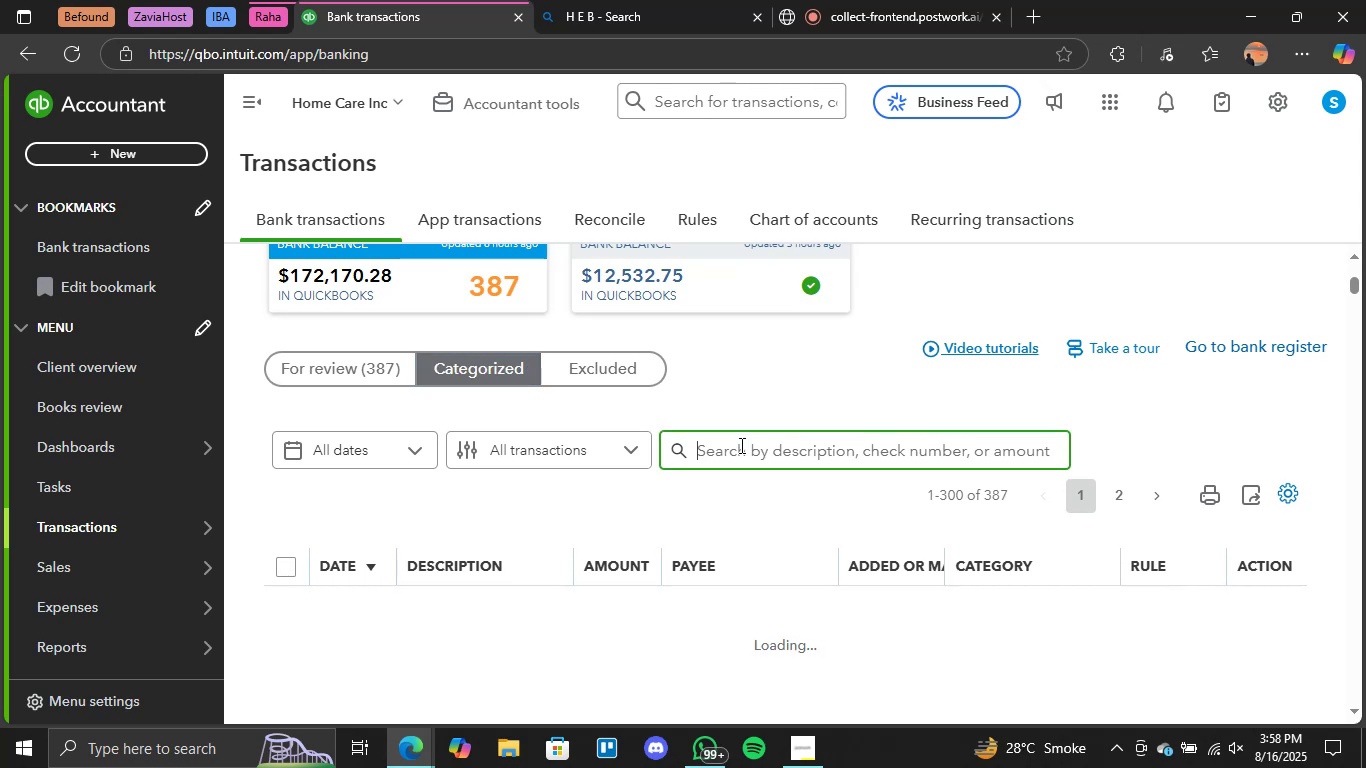 
key(Space)
 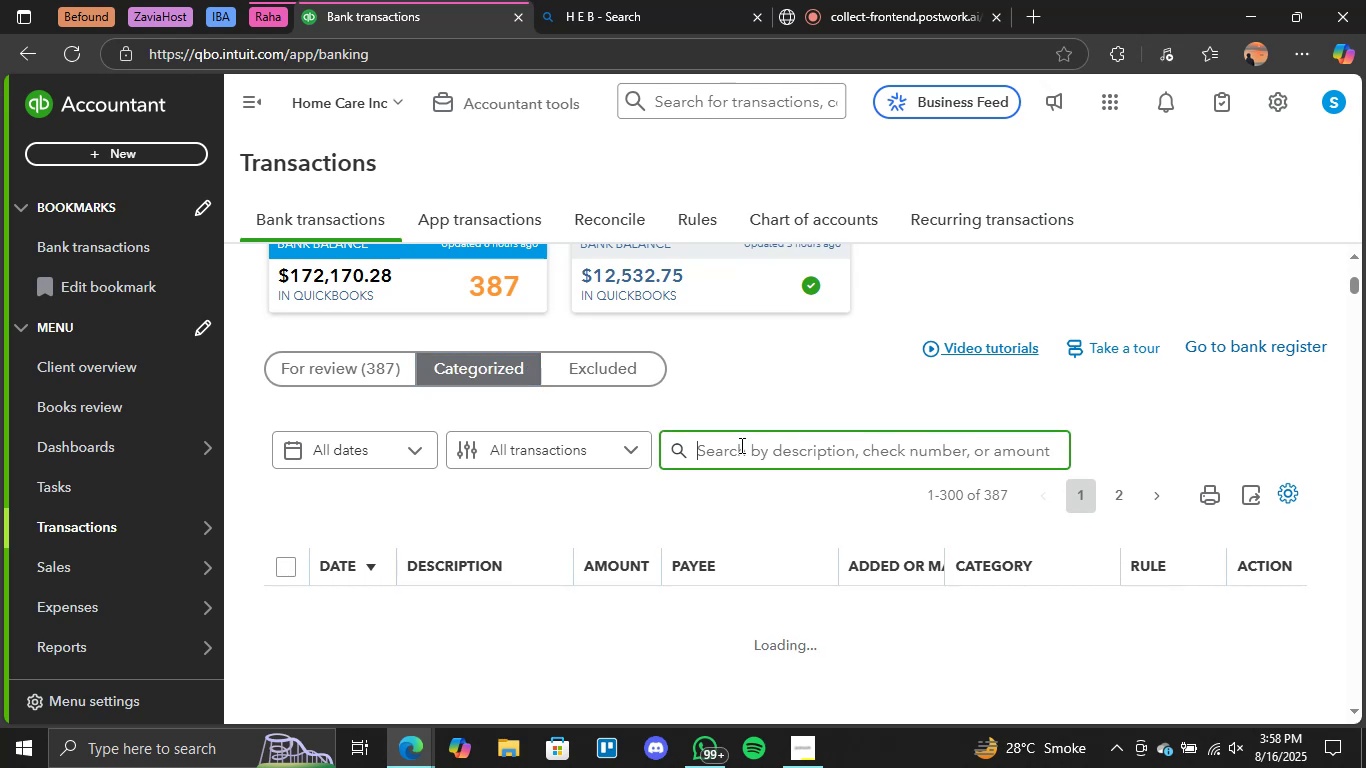 
key(B)
 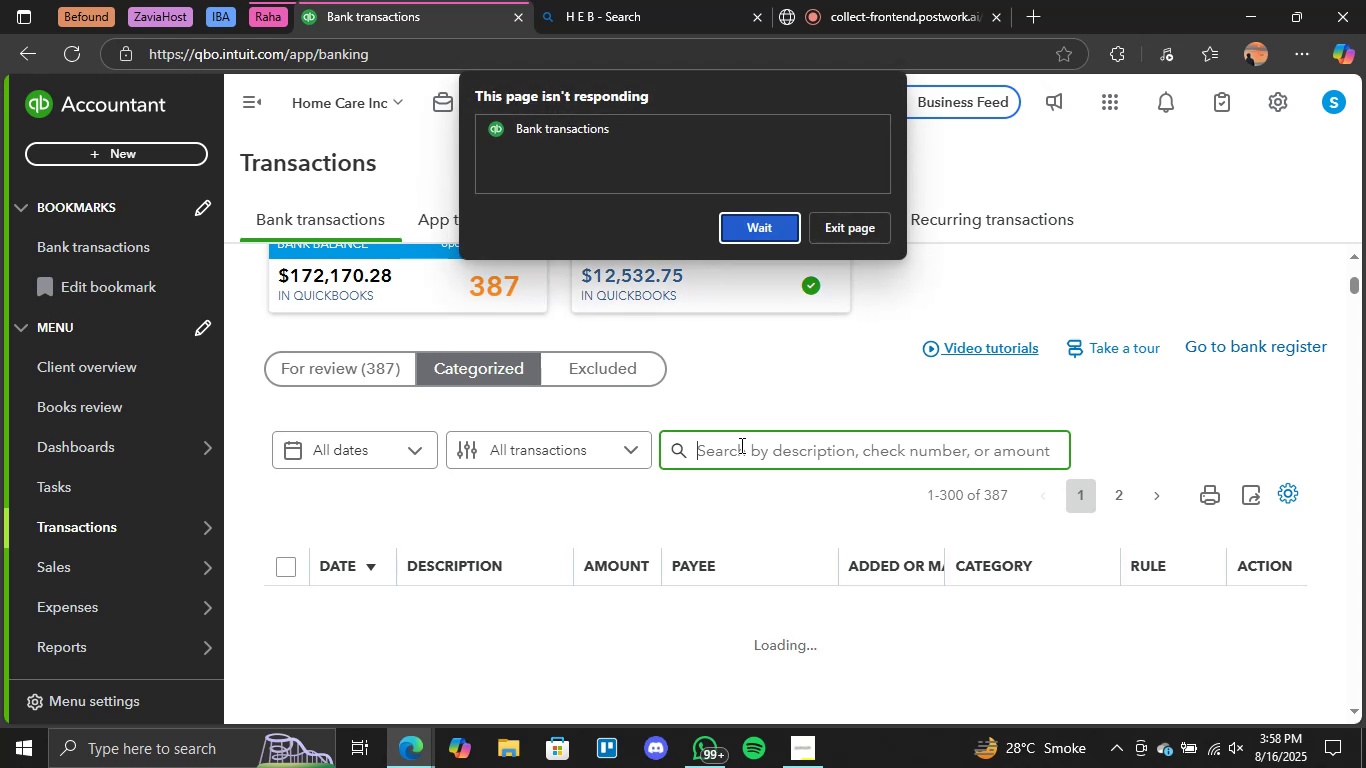 
wait(18.0)
 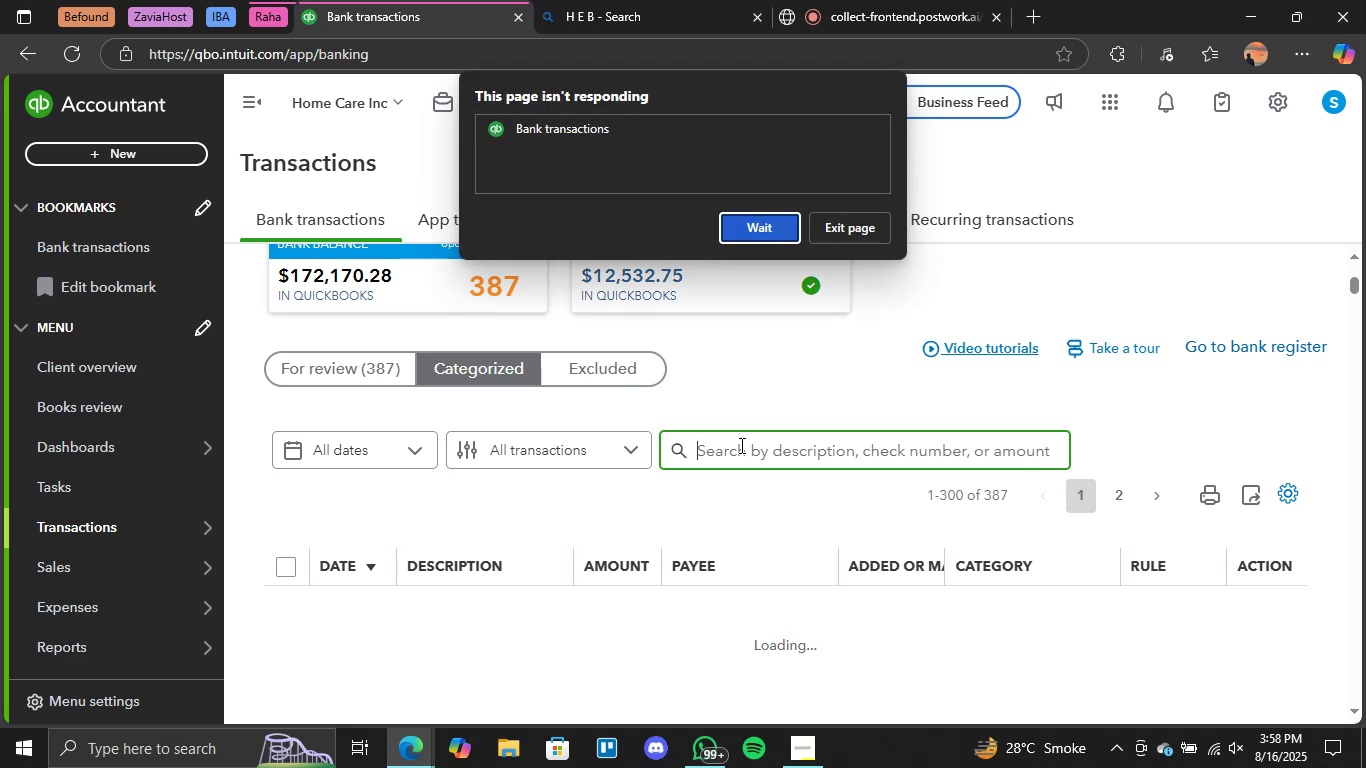 
left_click([755, 234])
 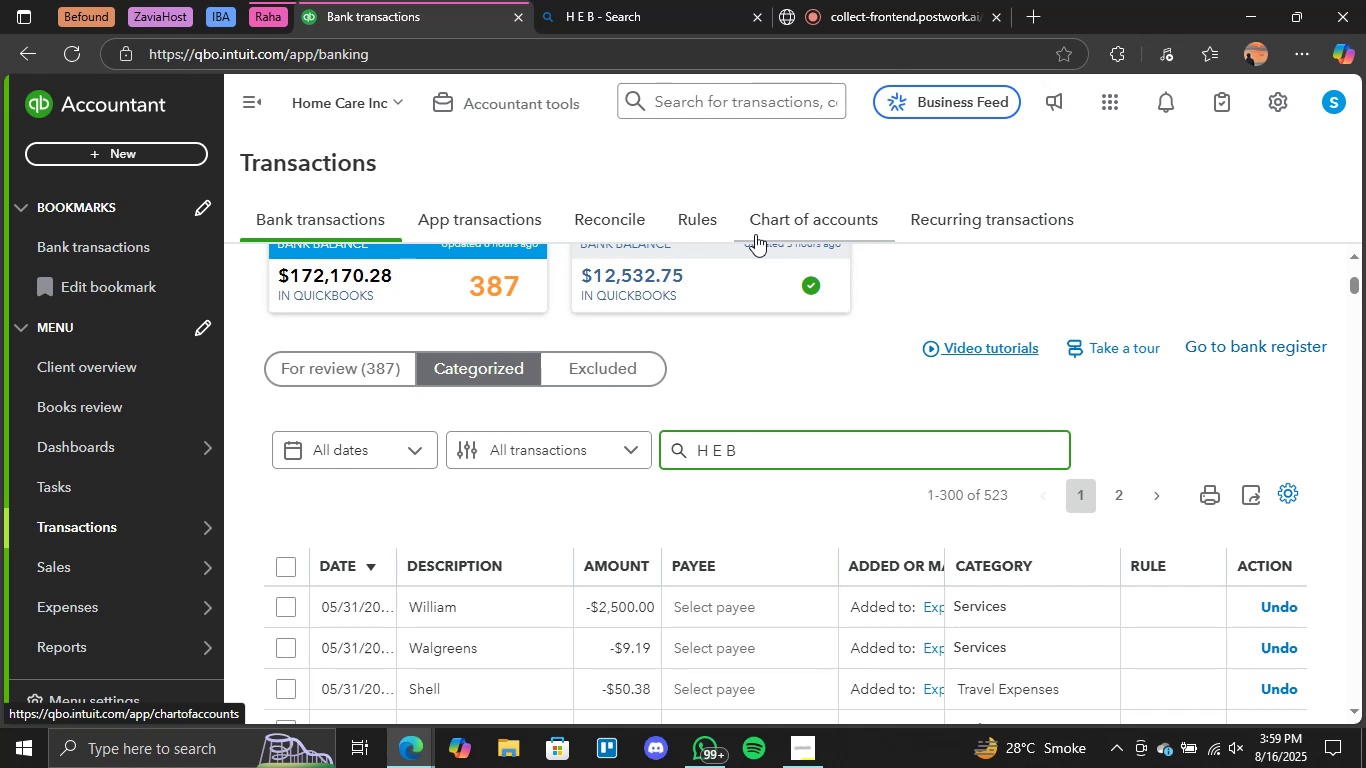 
wait(29.1)
 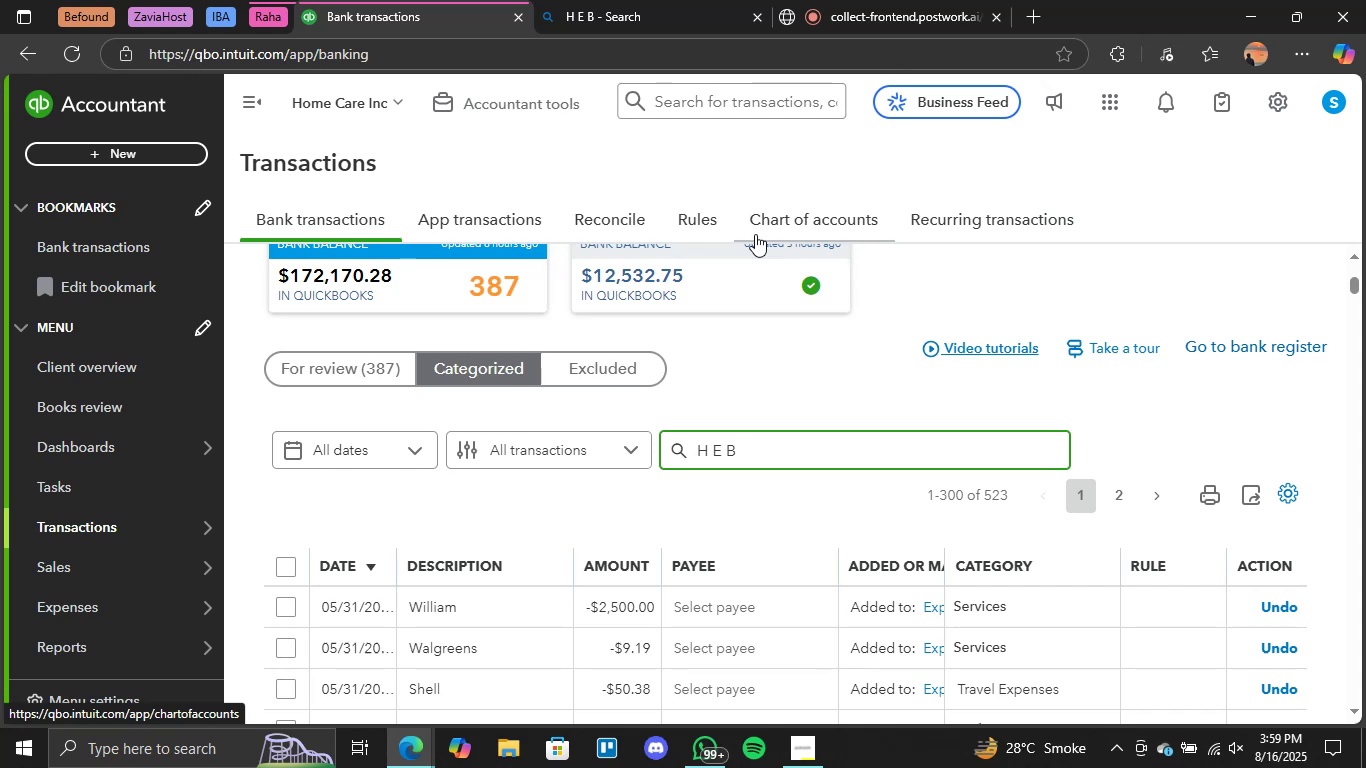 
scroll: coordinate [720, 548], scroll_direction: down, amount: 1.0
 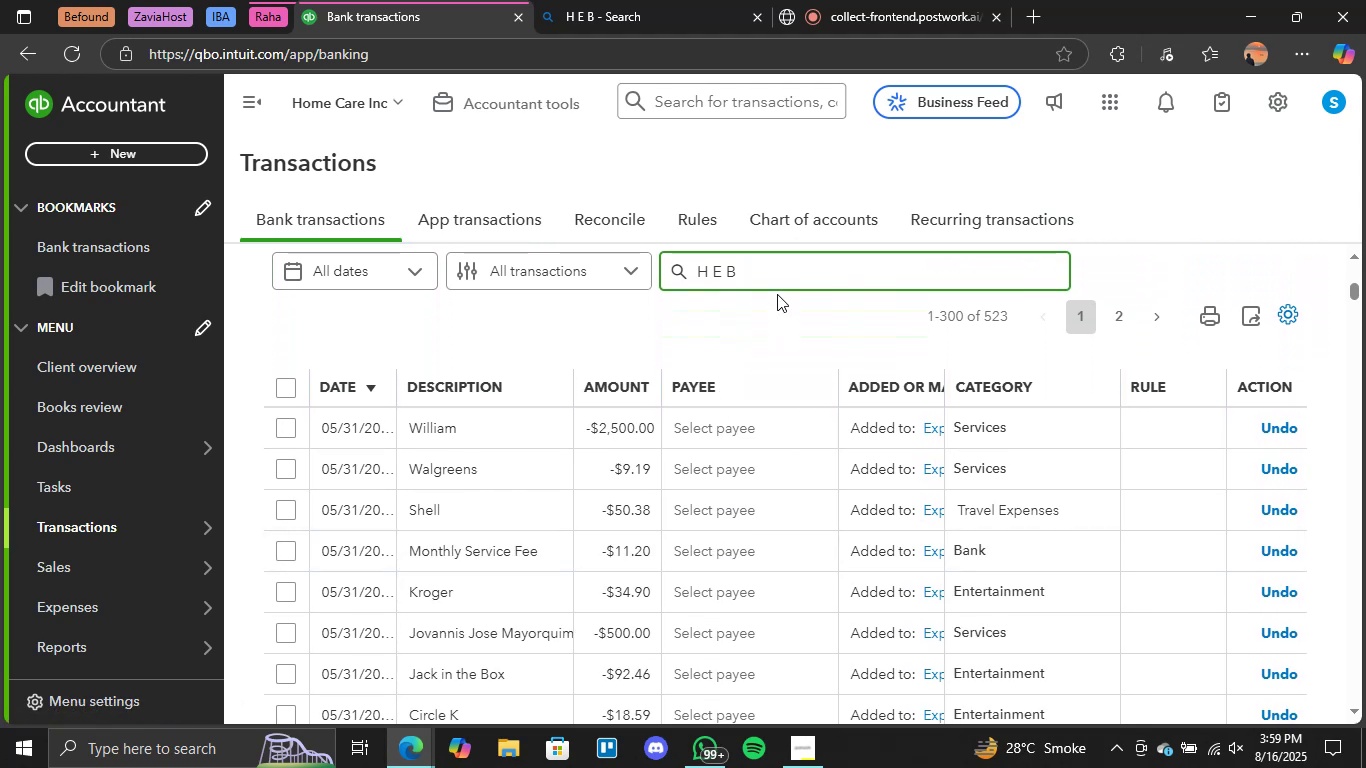 
key(Enter)
 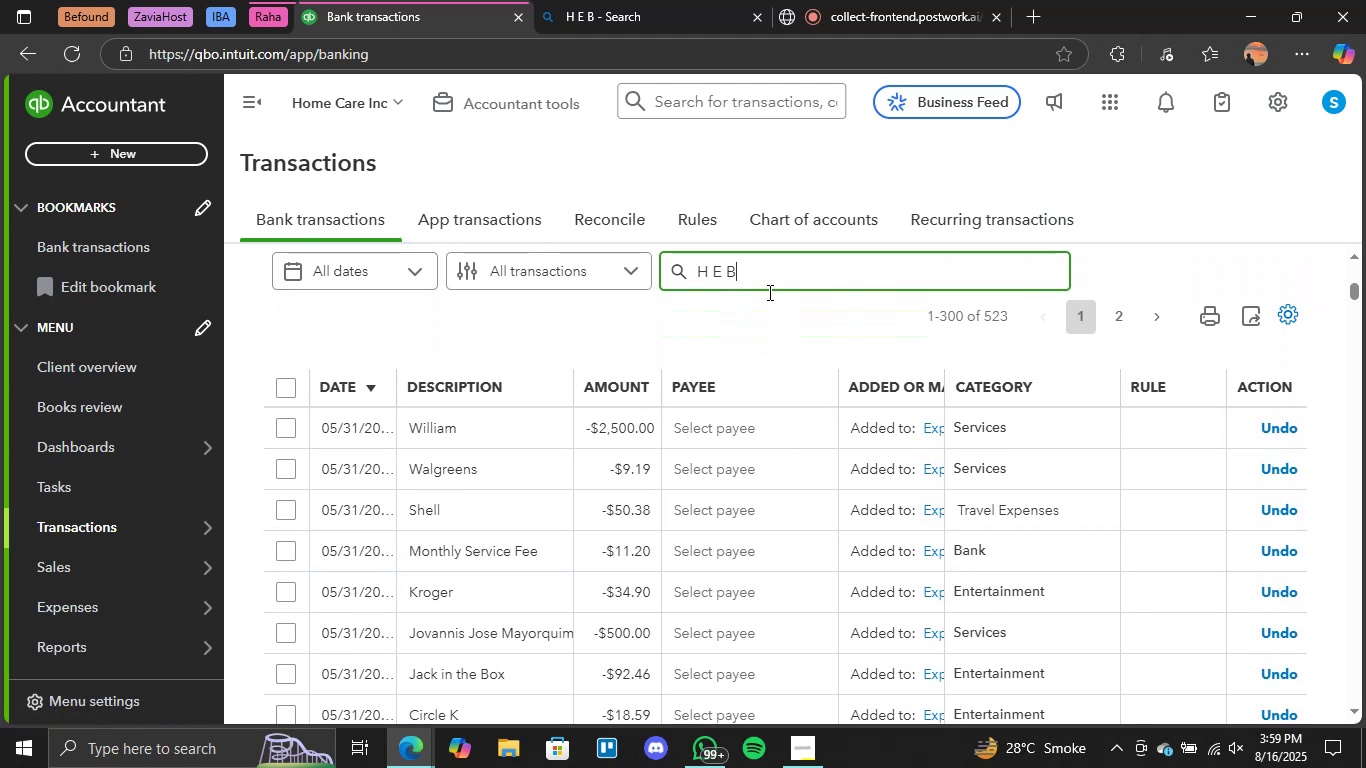 
scroll: coordinate [671, 321], scroll_direction: none, amount: 0.0
 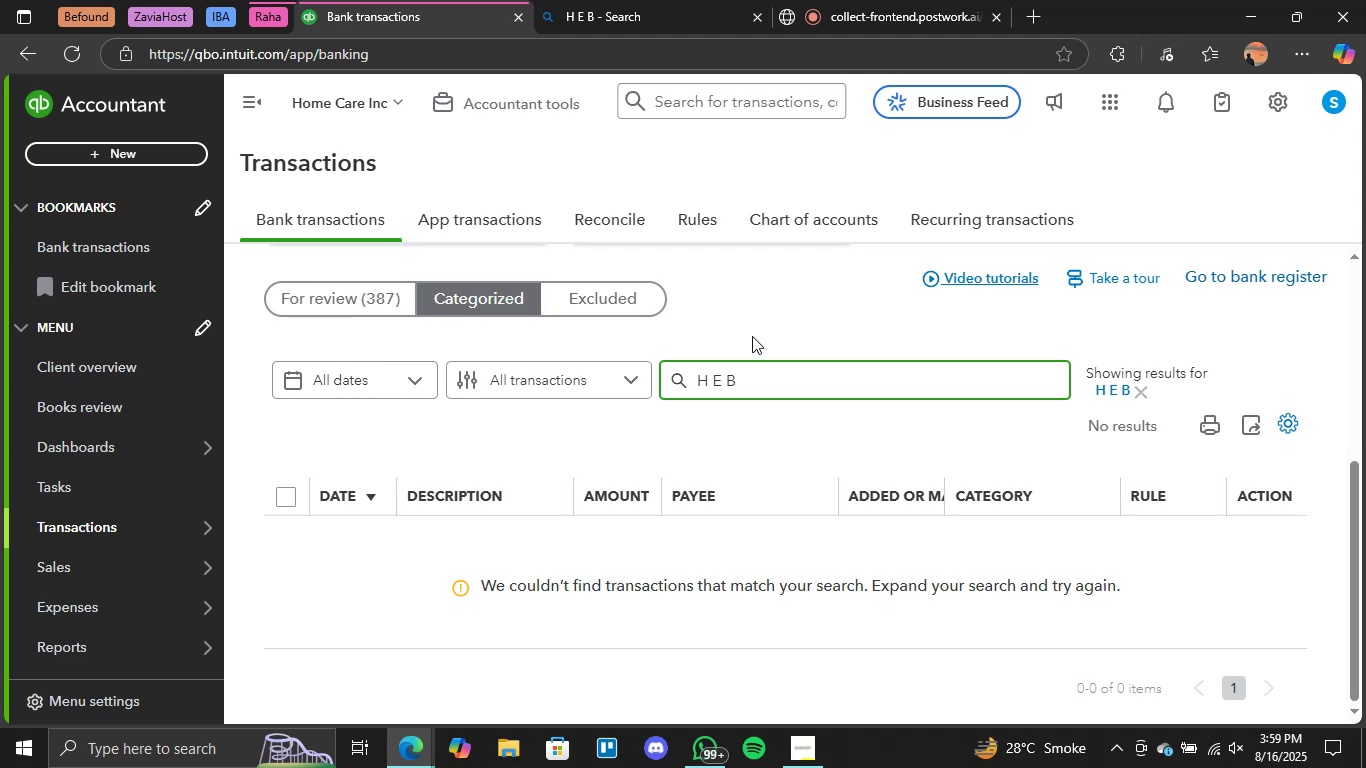 
wait(25.16)
 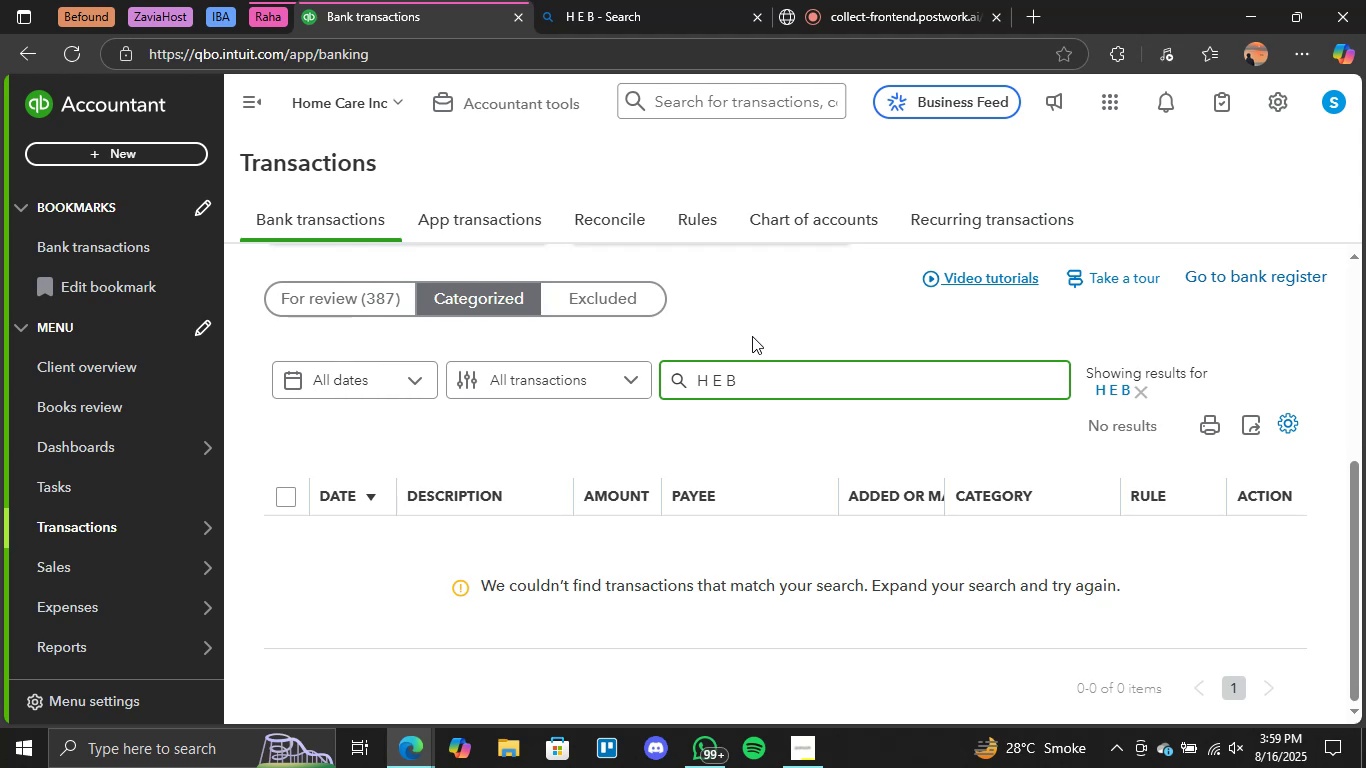 
left_click([371, 312])
 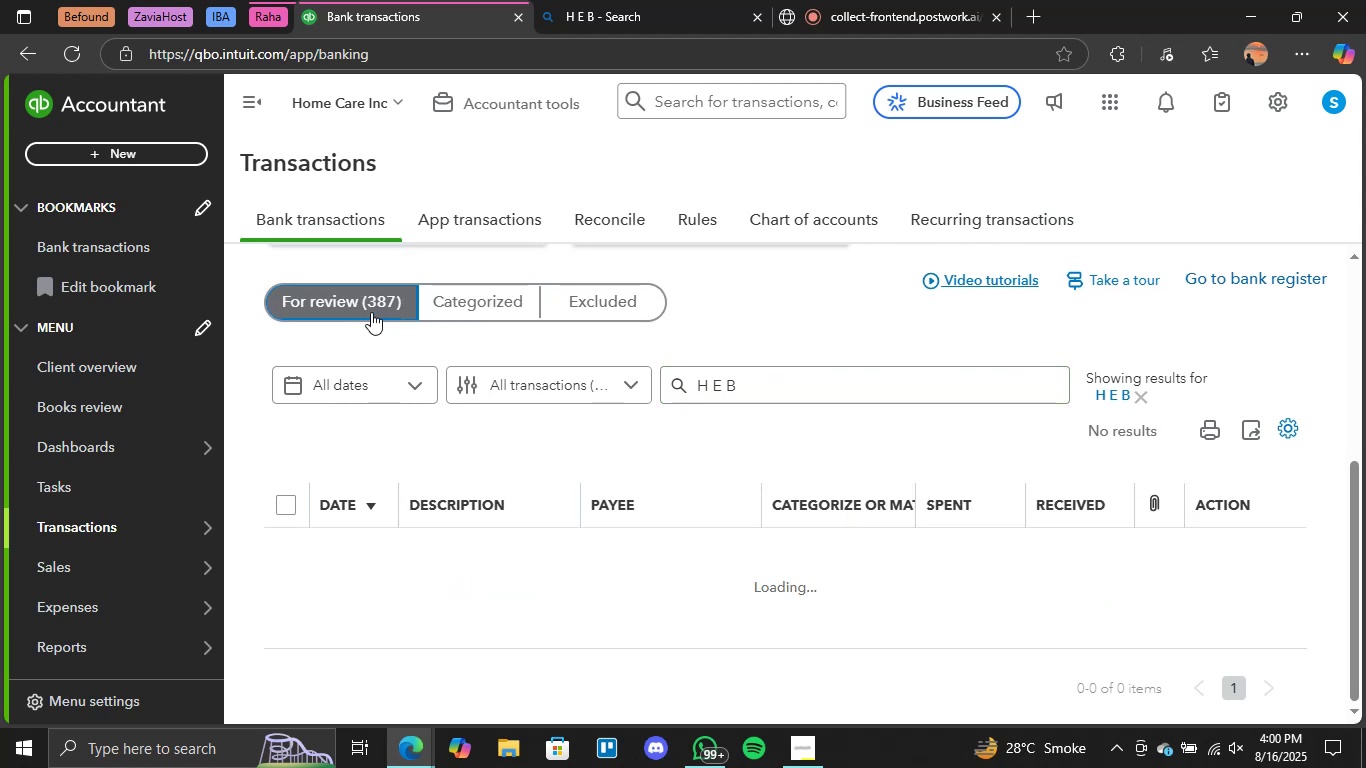 
mouse_move([468, 315])
 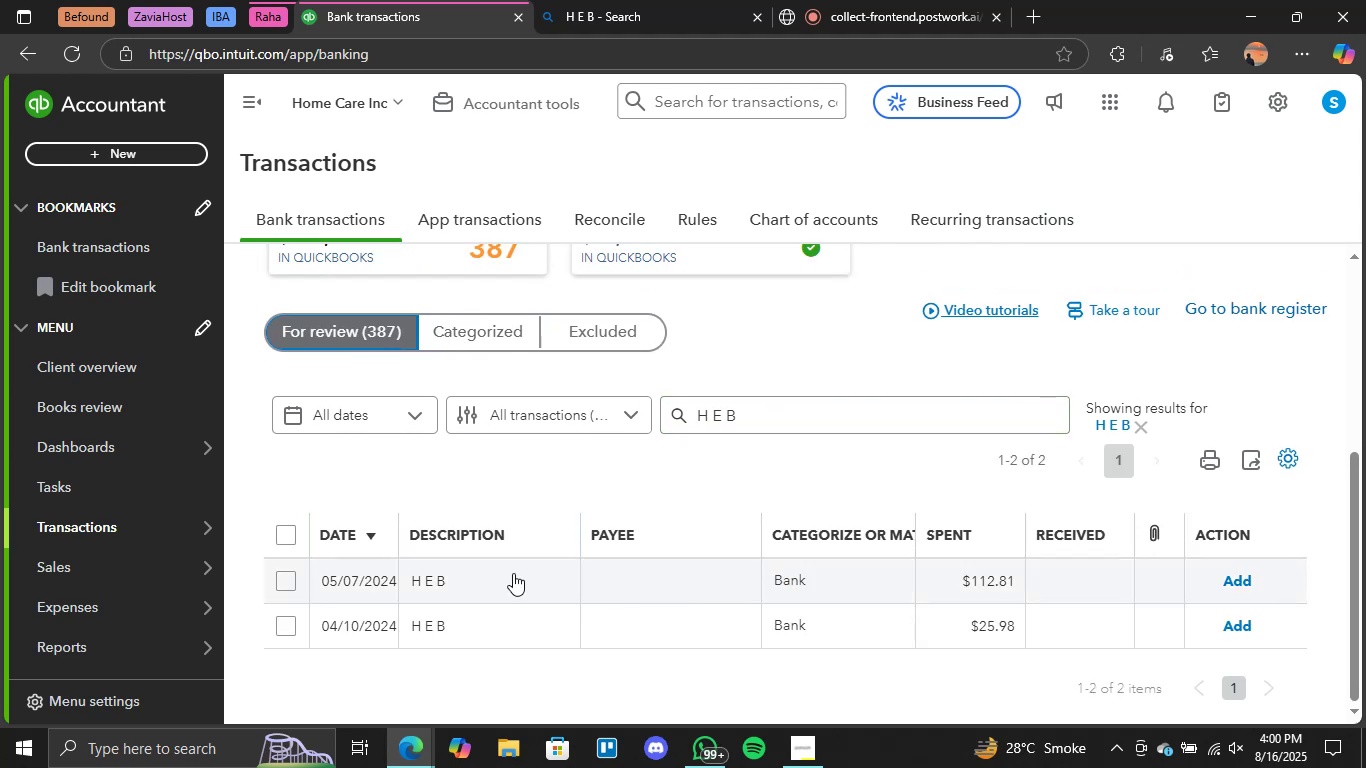 
left_click([497, 570])
 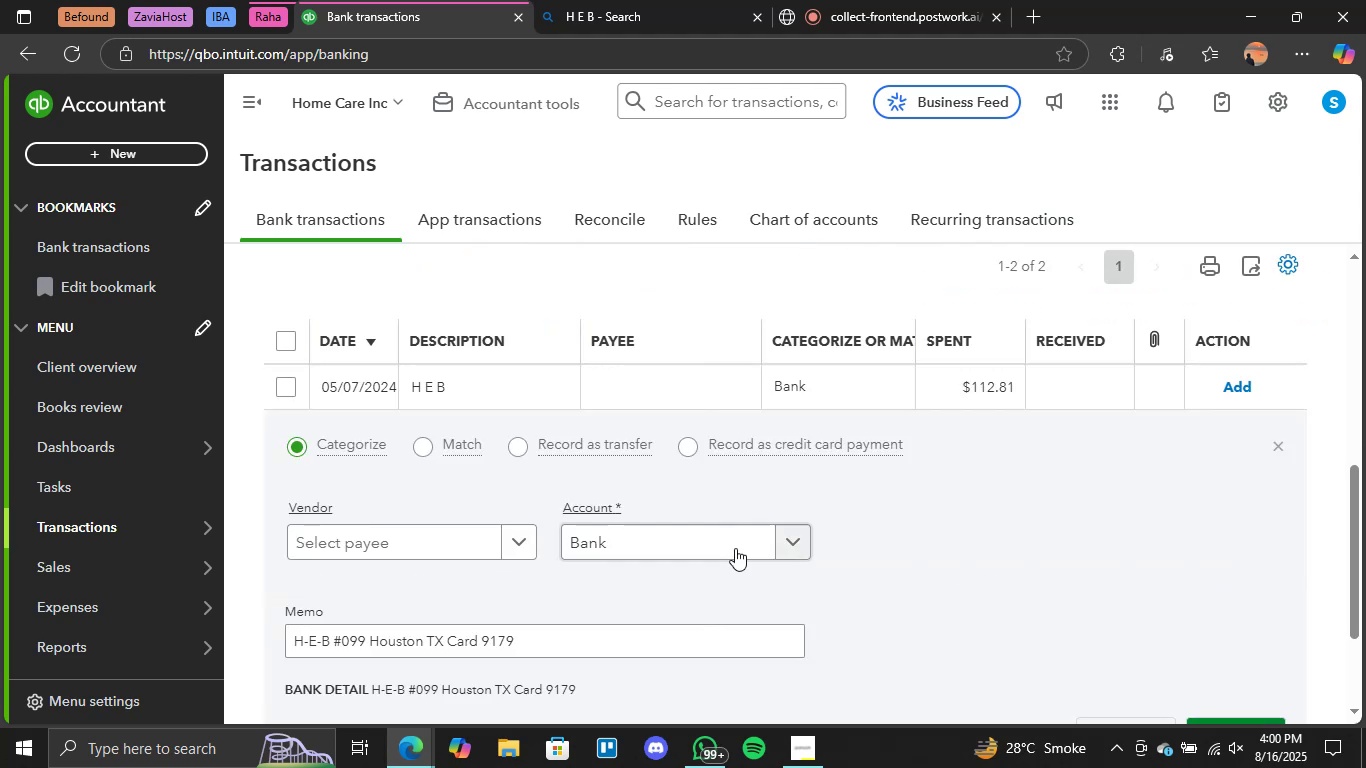 
scroll: coordinate [775, 484], scroll_direction: up, amount: 6.0
 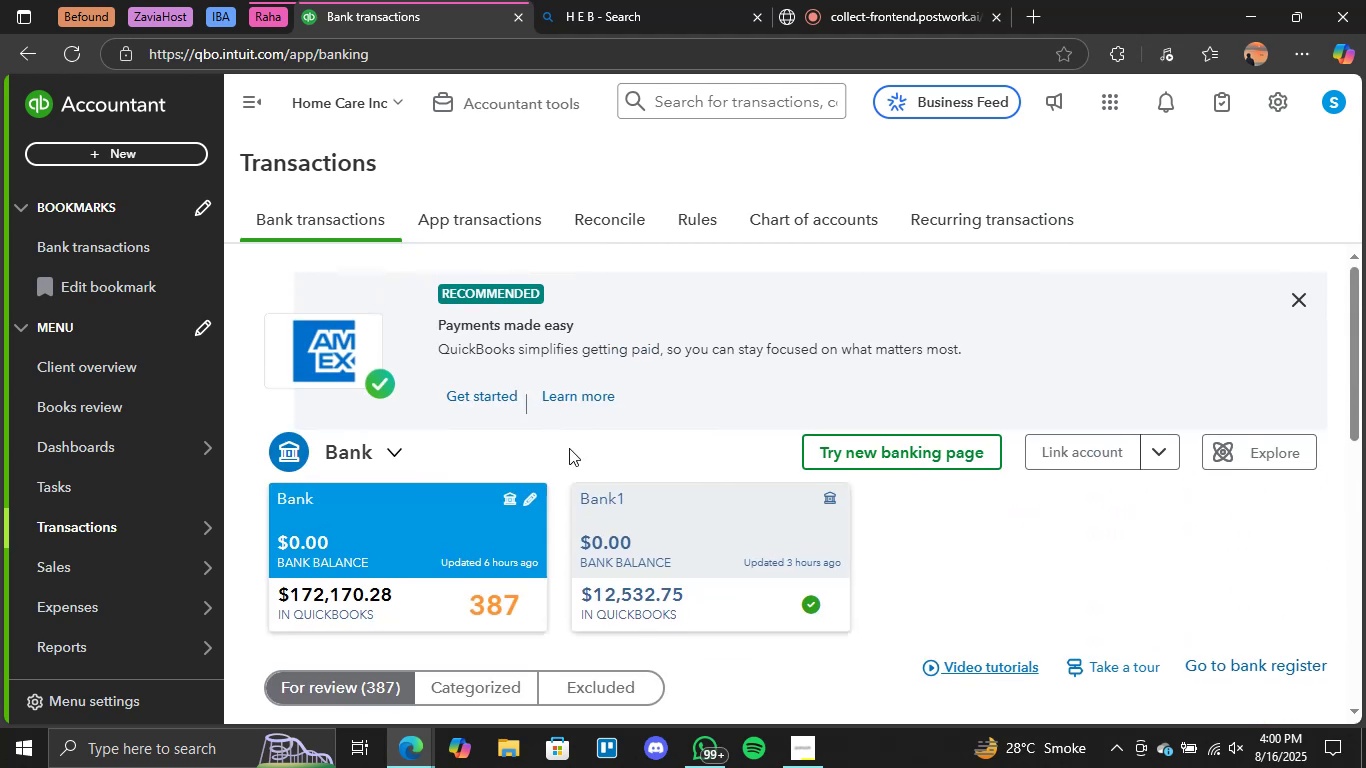 
scroll: coordinate [614, 500], scroll_direction: none, amount: 0.0
 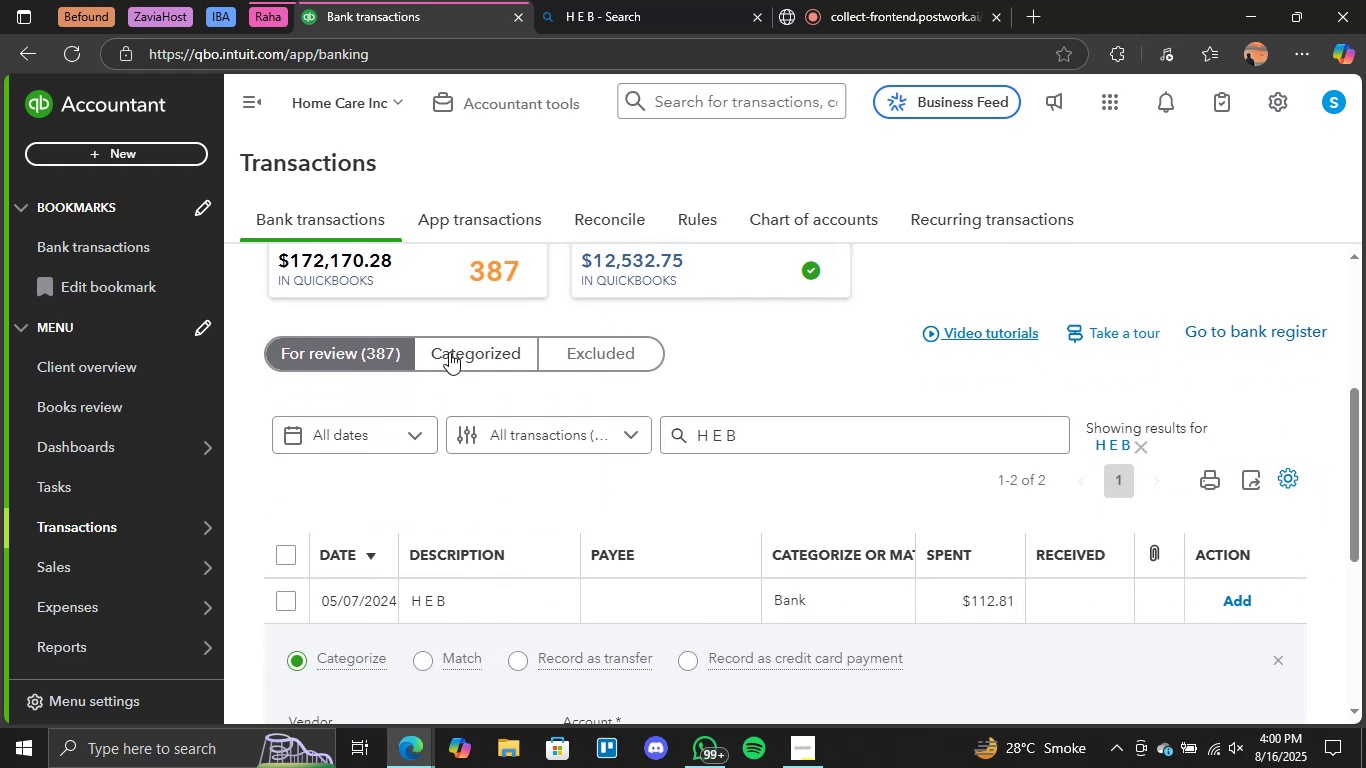 
left_click([449, 352])
 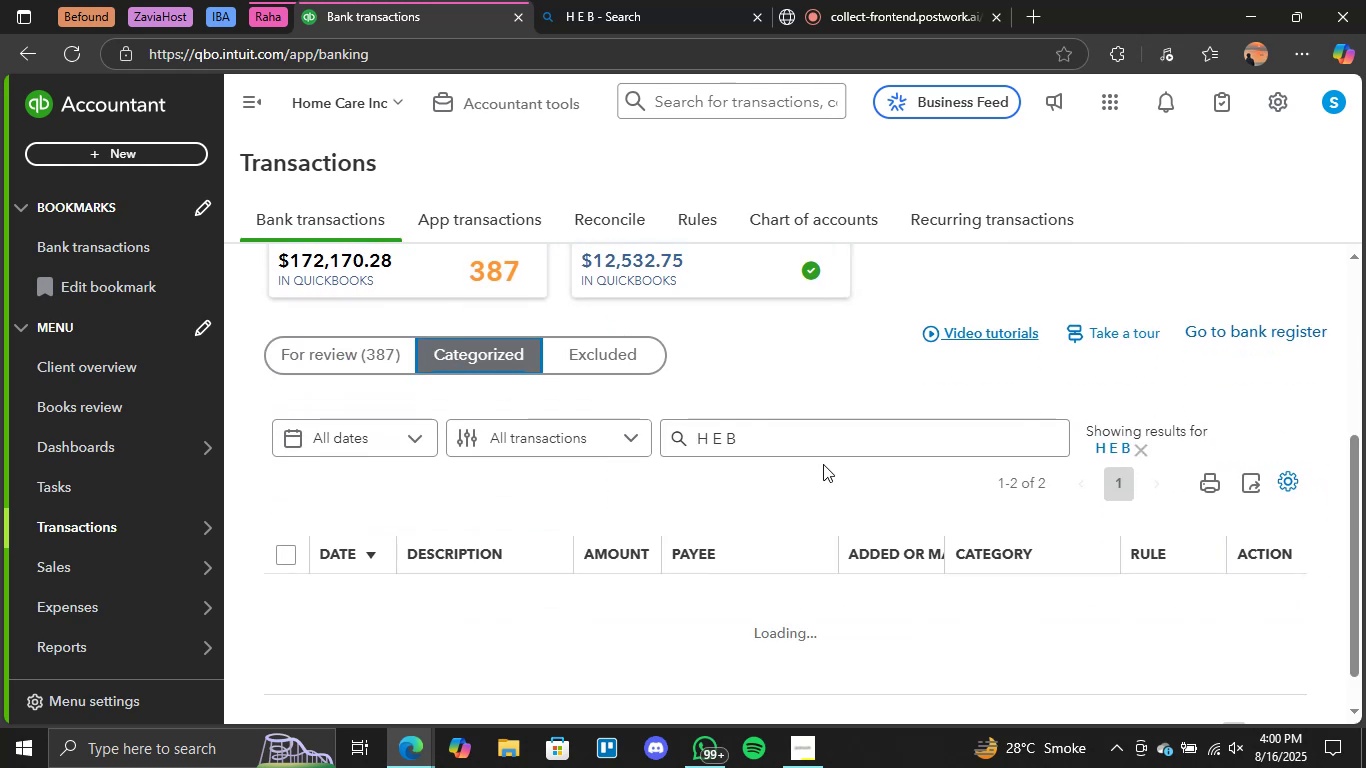 
left_click([805, 449])
 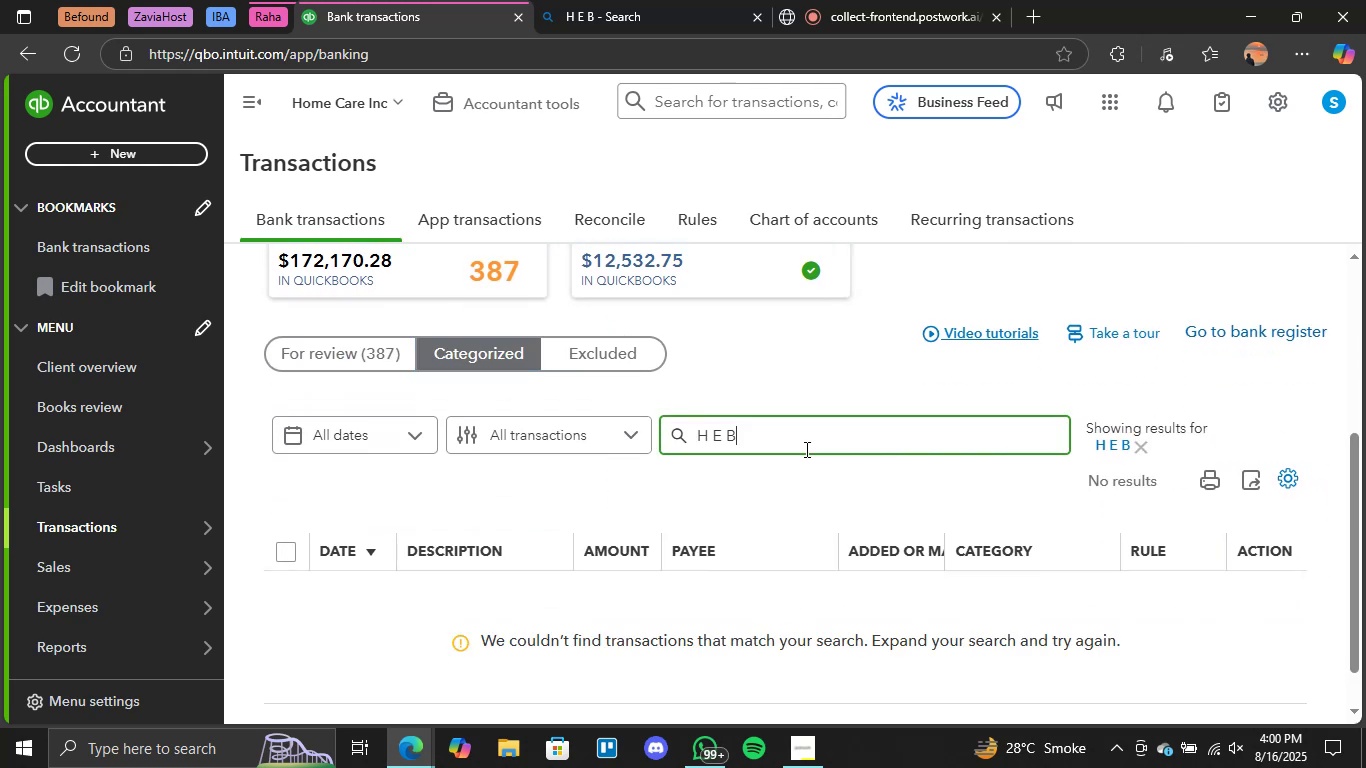 
key(Enter)
 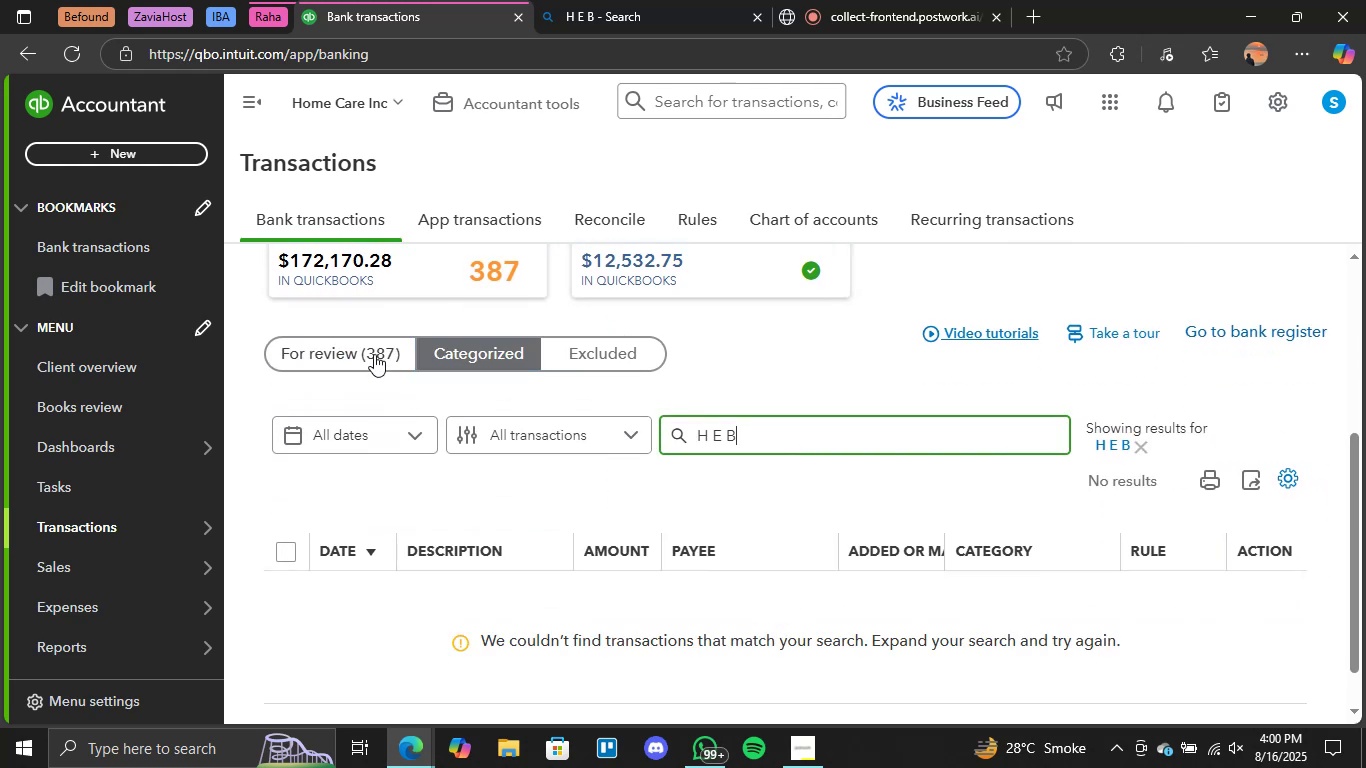 
left_click([374, 354])
 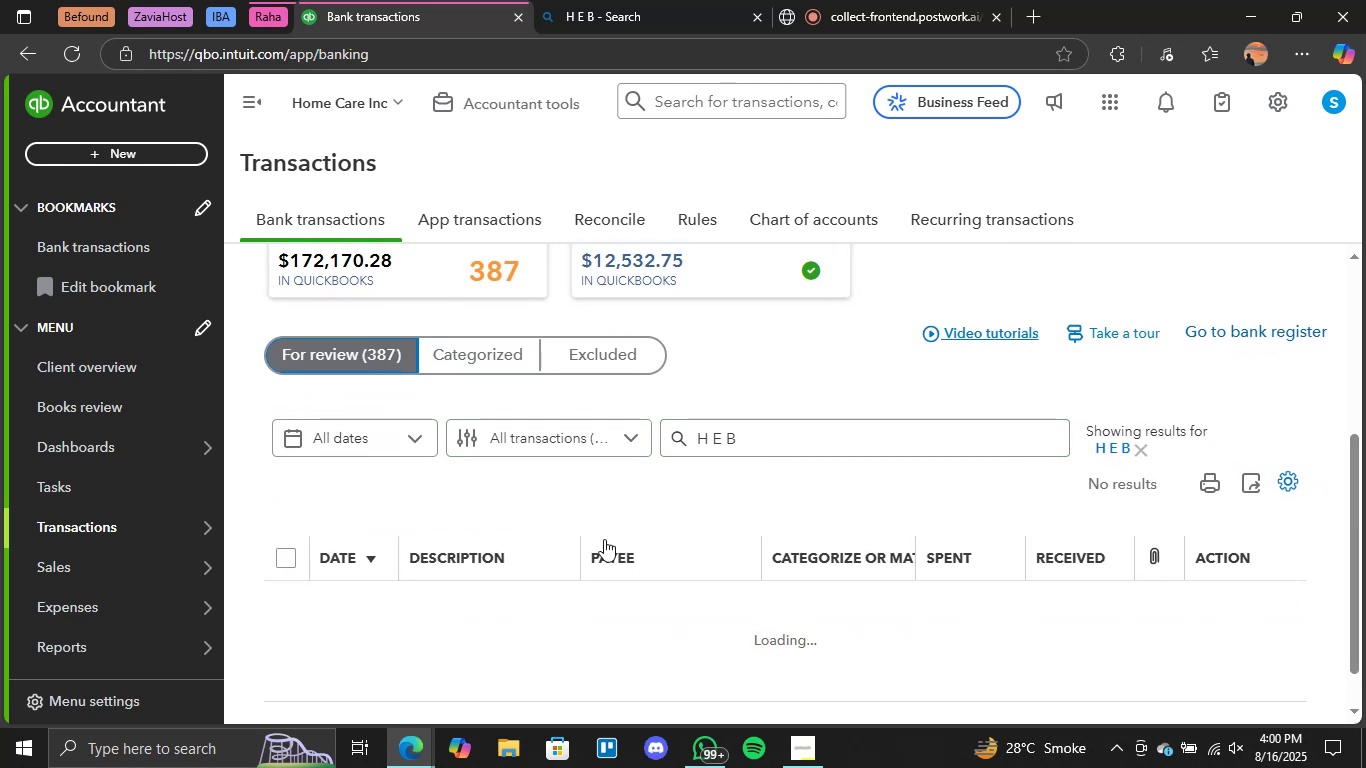 
scroll: coordinate [604, 539], scroll_direction: down, amount: 2.0
 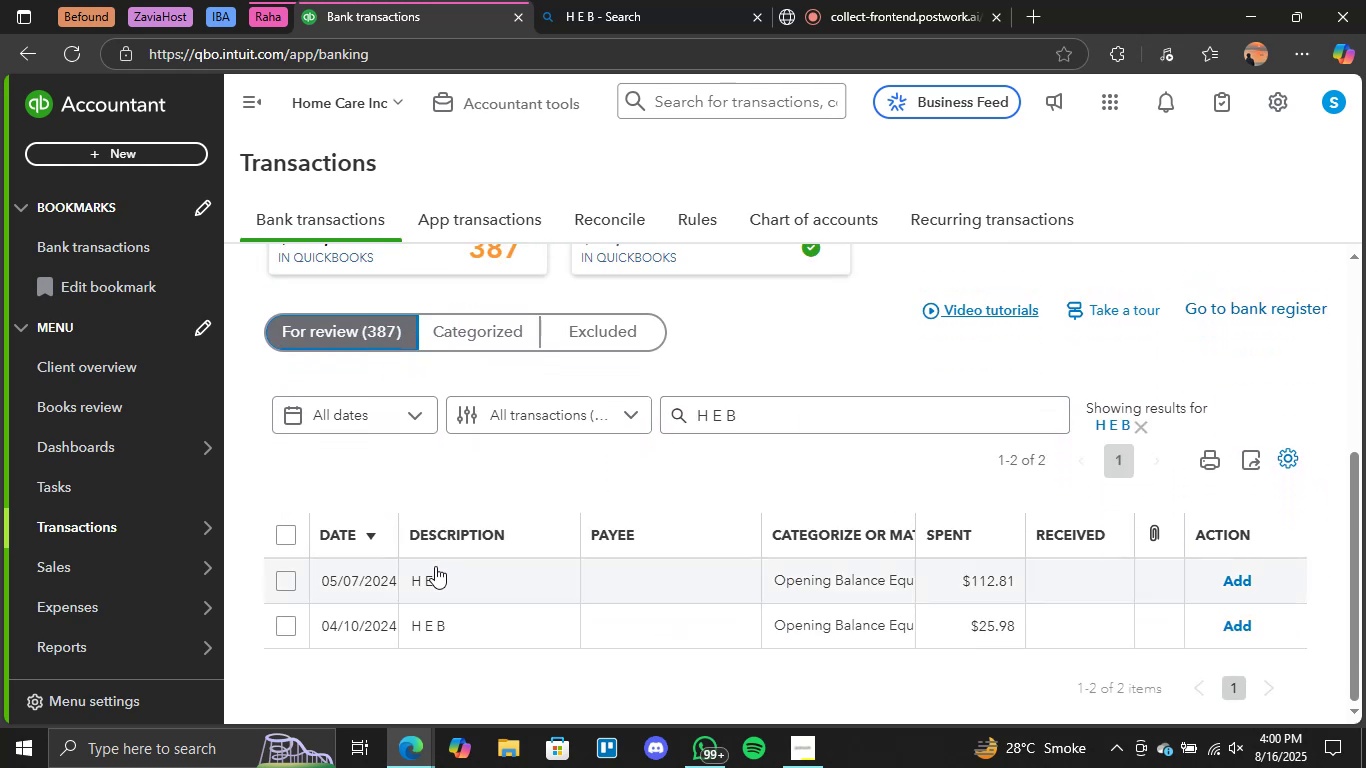 
left_click([436, 577])
 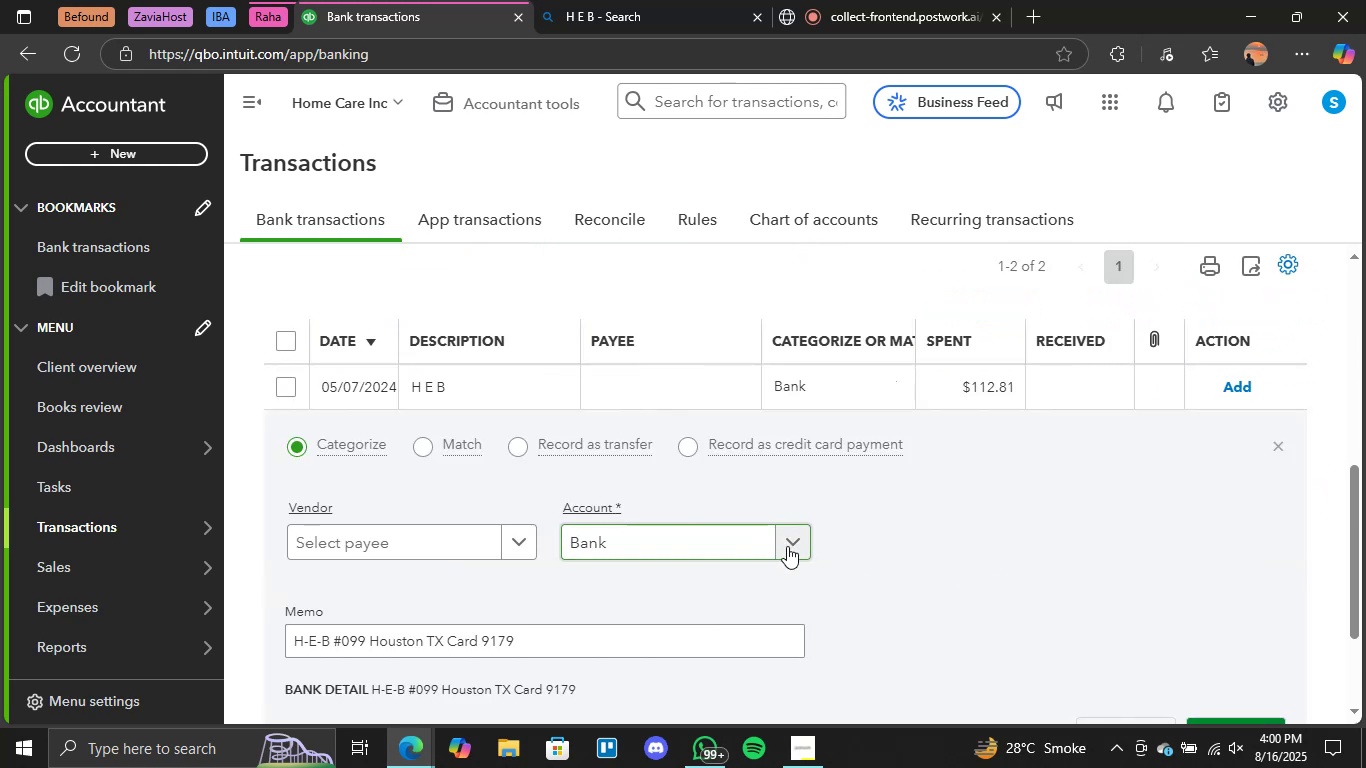 
left_click([606, 0])
 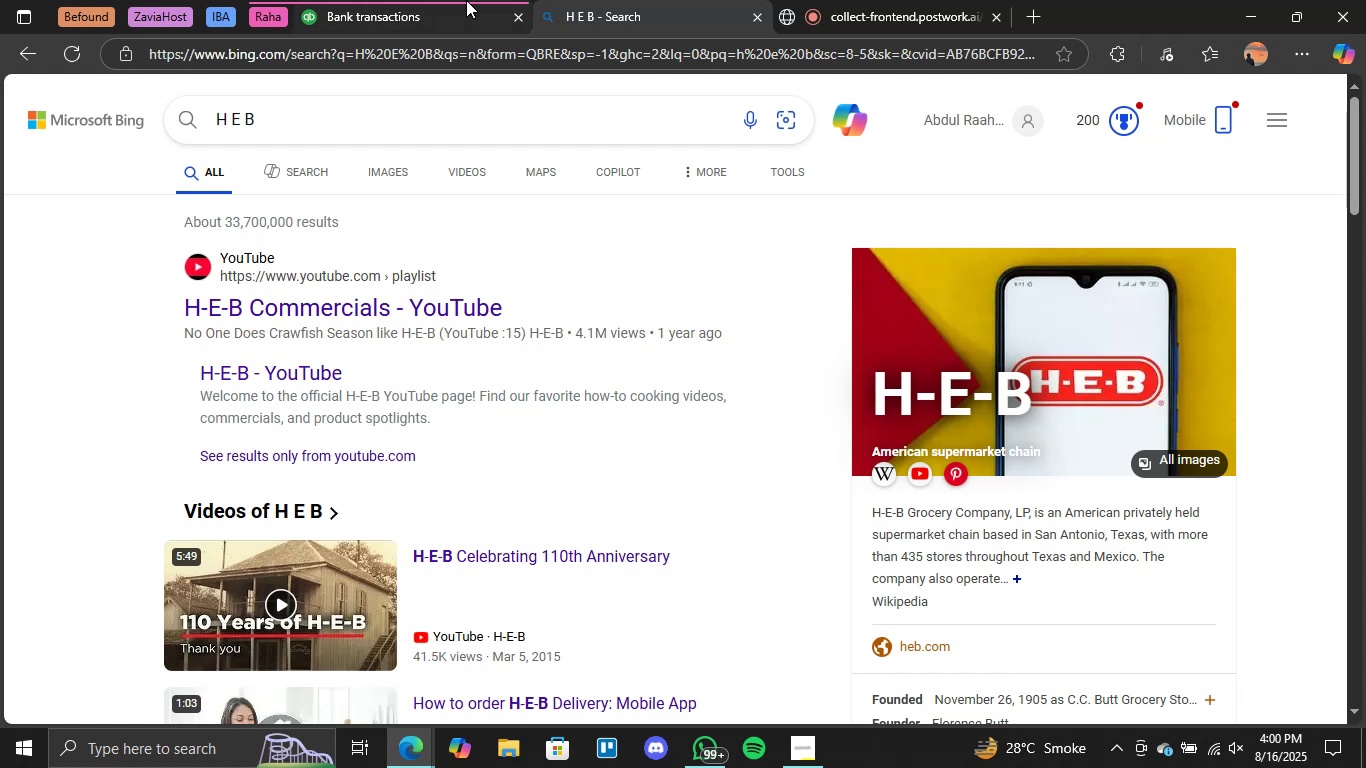 
left_click([466, 0])
 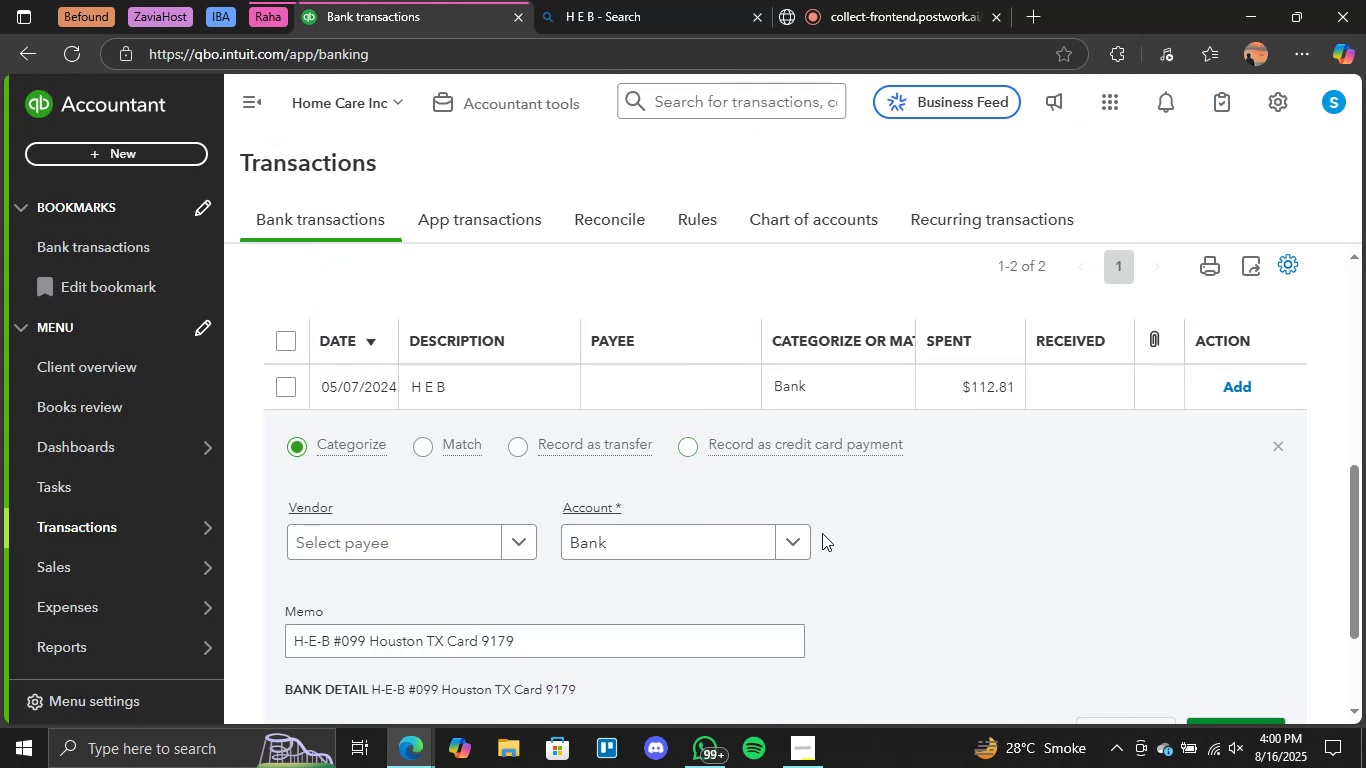 
left_click([797, 543])
 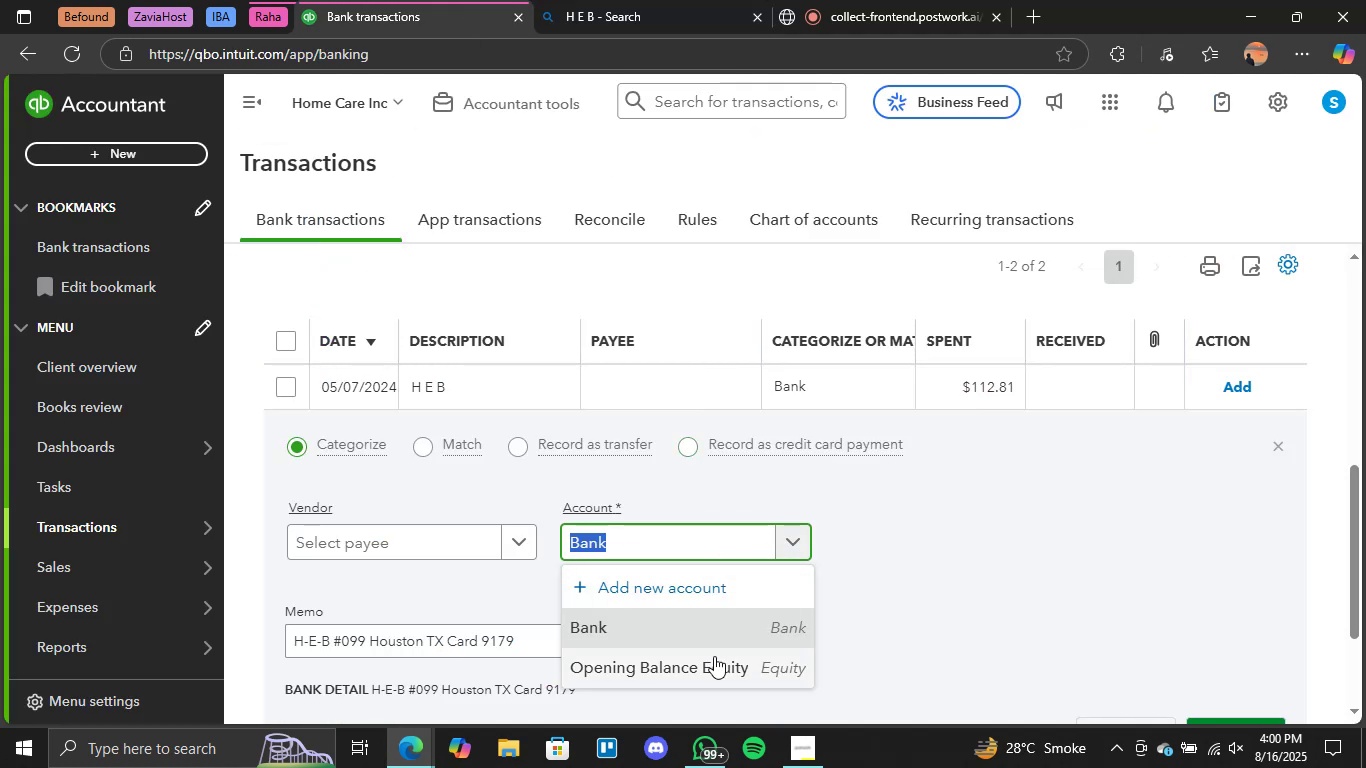 
scroll: coordinate [842, 598], scroll_direction: down, amount: 1.0
 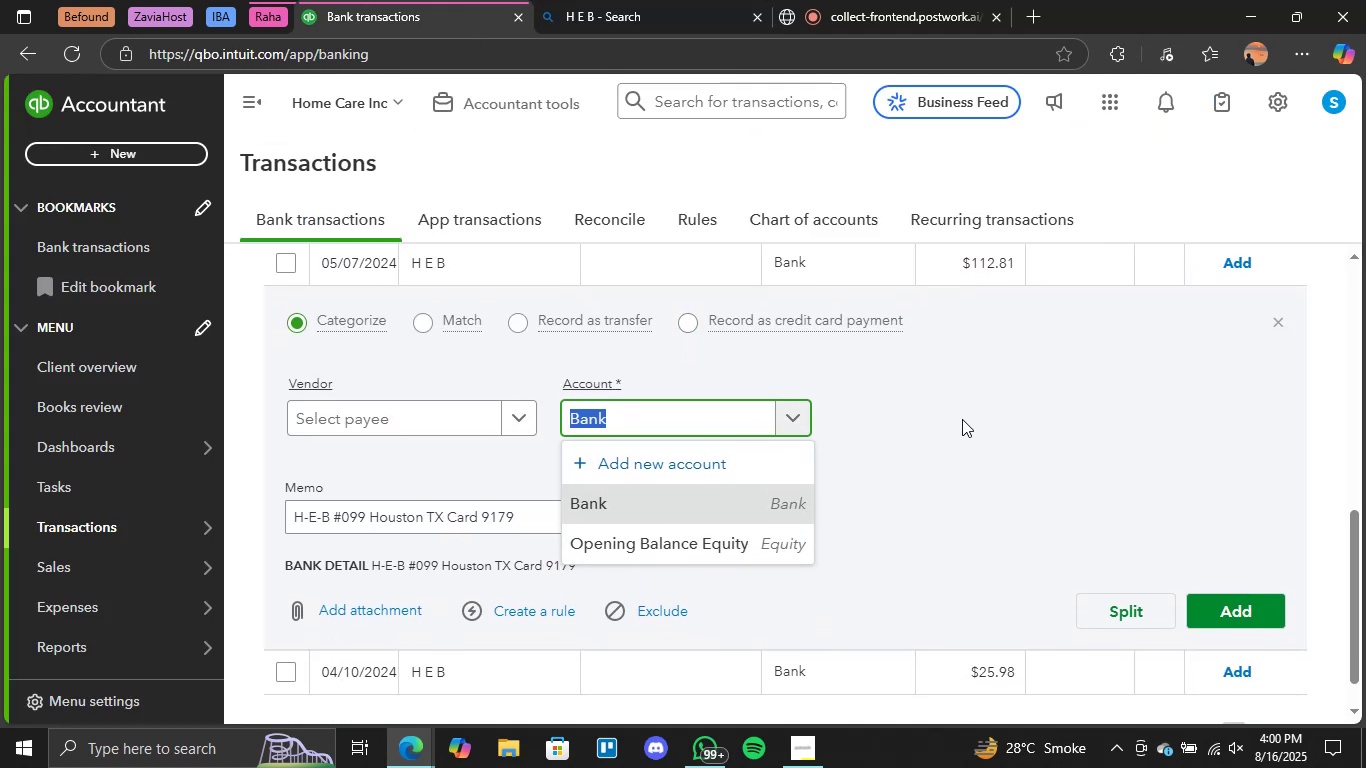 
left_click([962, 419])
 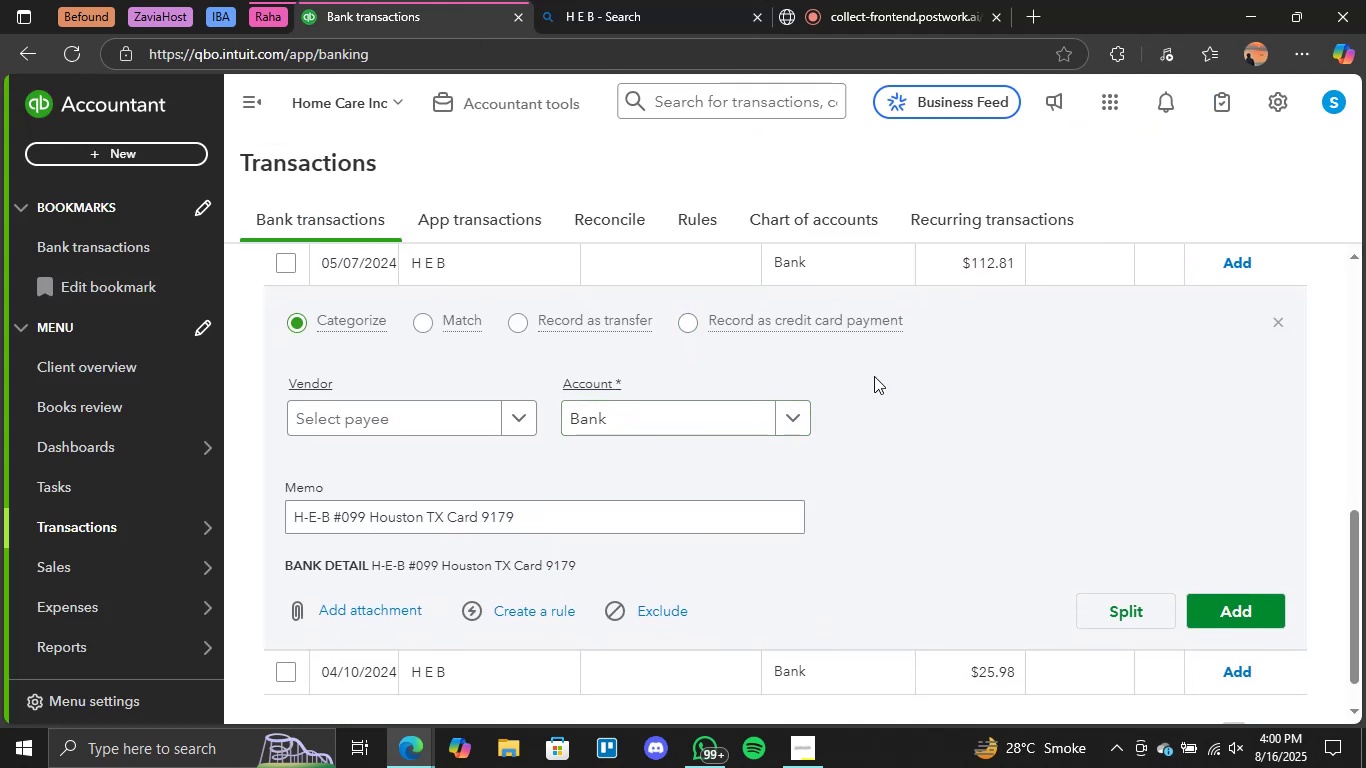 
scroll: coordinate [872, 376], scroll_direction: up, amount: 1.0
 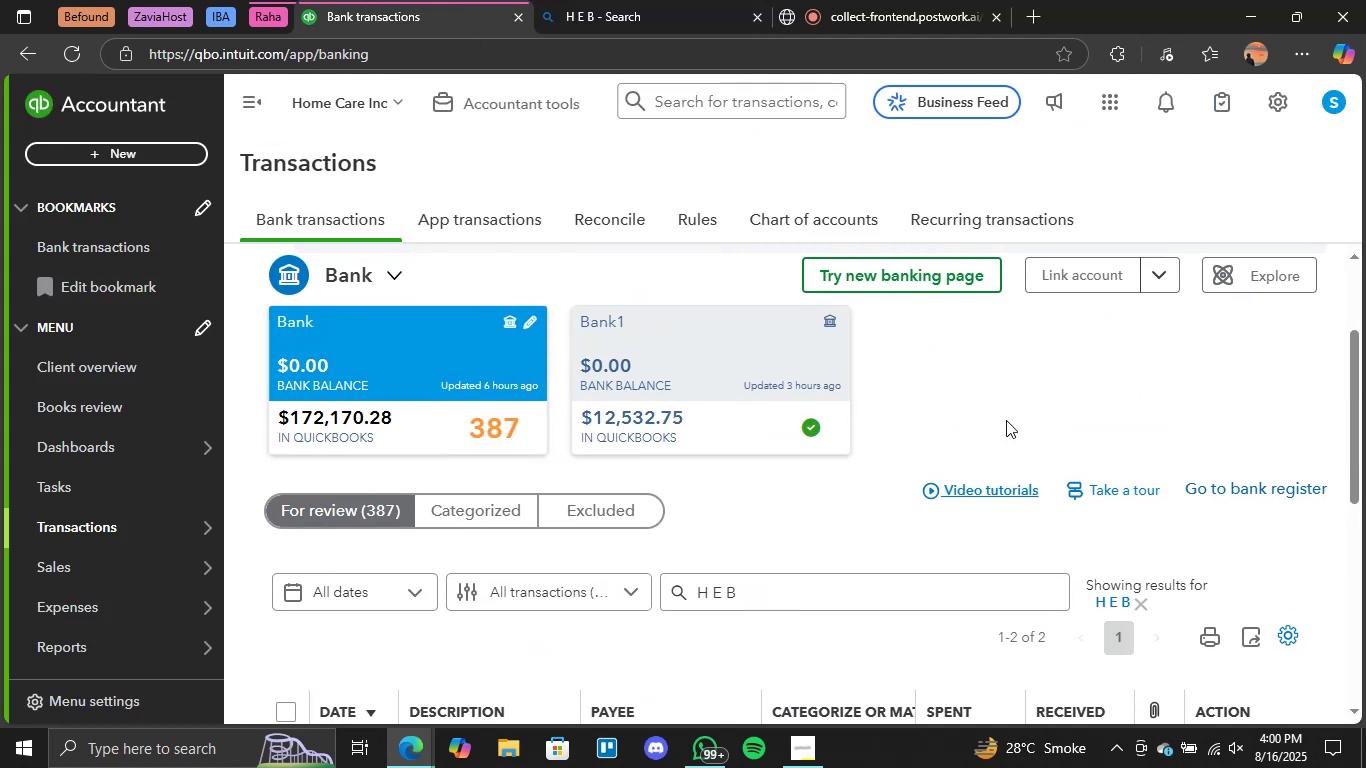 
left_click([1009, 421])
 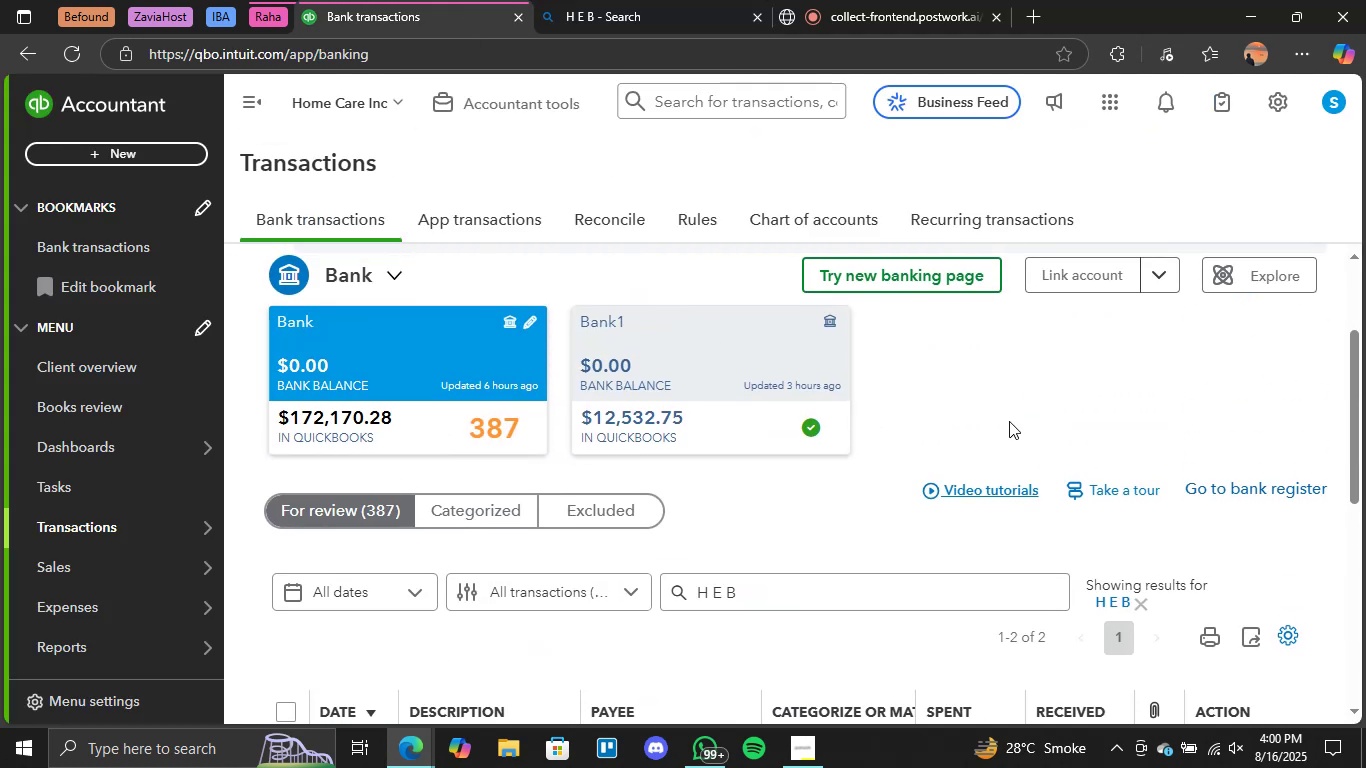 
scroll: coordinate [1009, 421], scroll_direction: none, amount: 0.0
 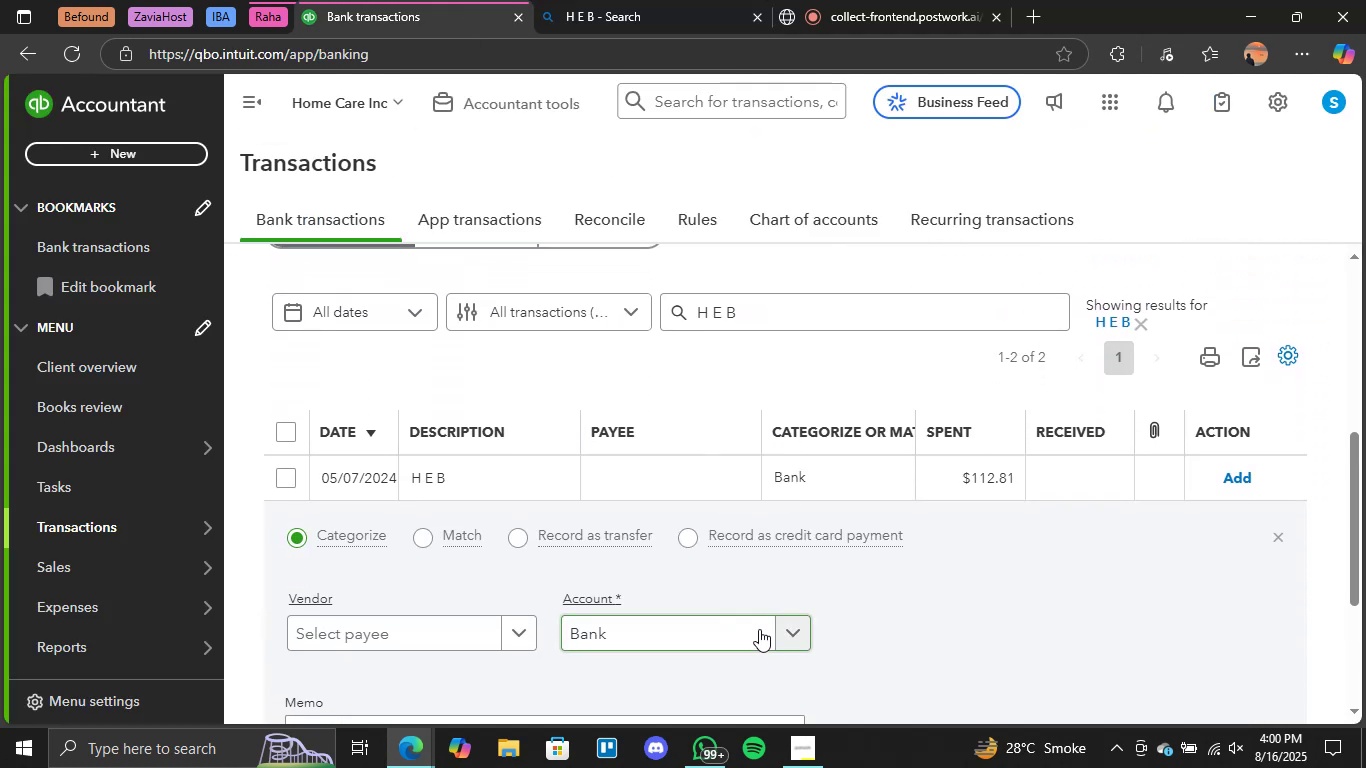 
left_click([787, 629])
 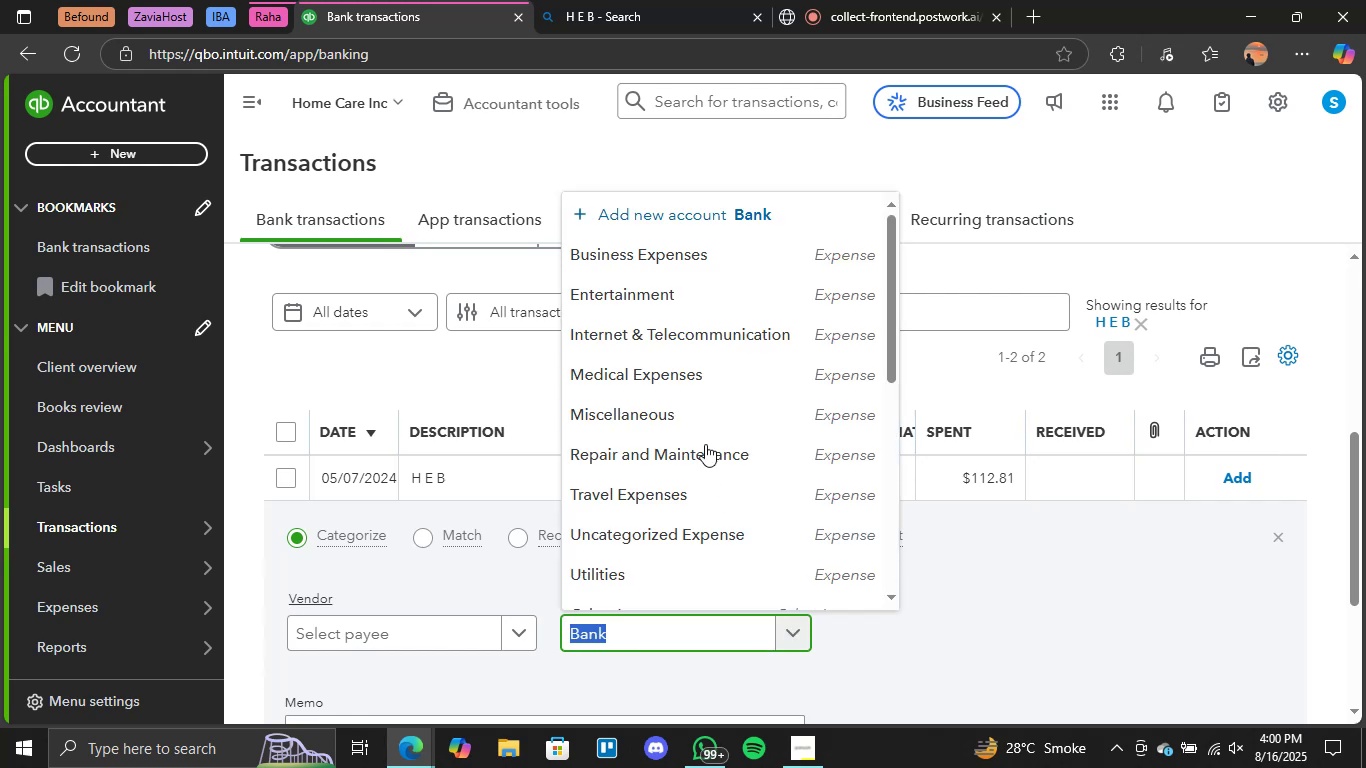 
scroll: coordinate [705, 444], scroll_direction: down, amount: 4.0
 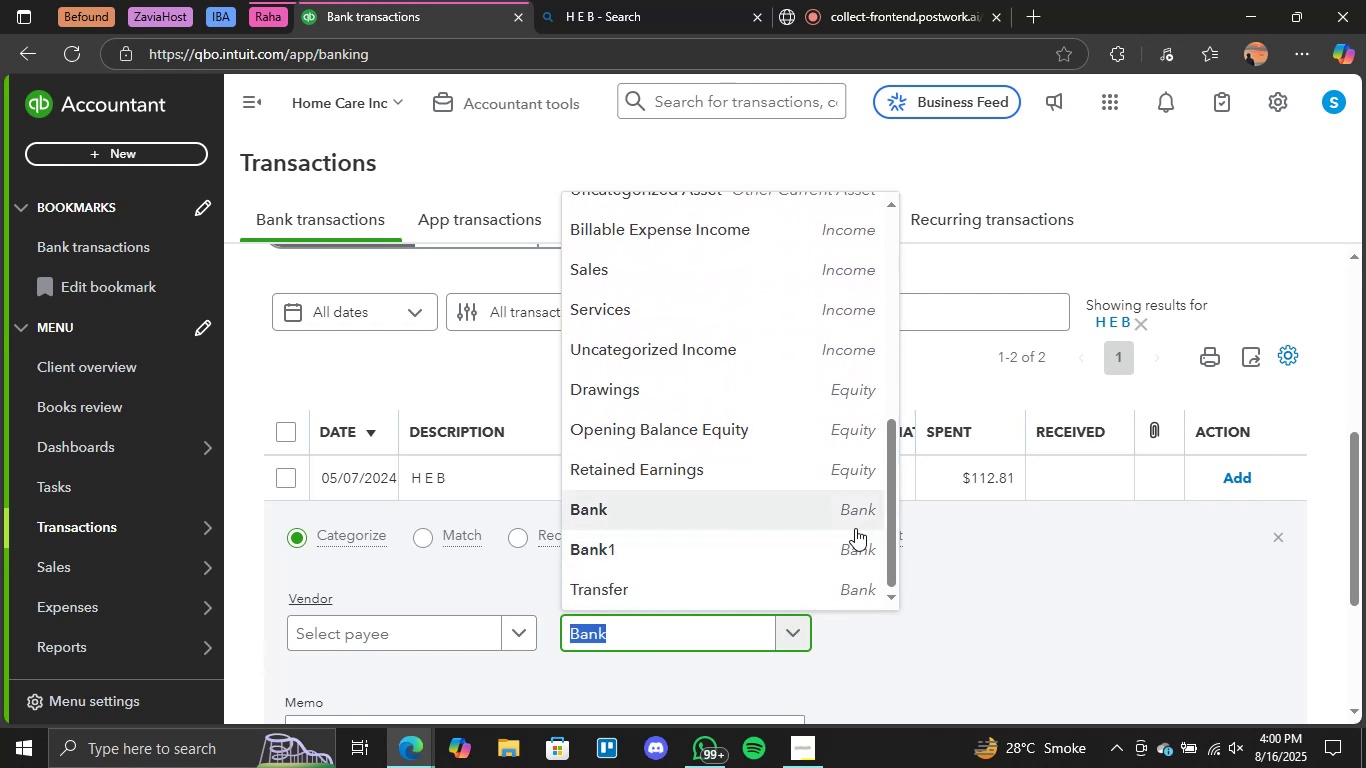 
wait(6.54)
 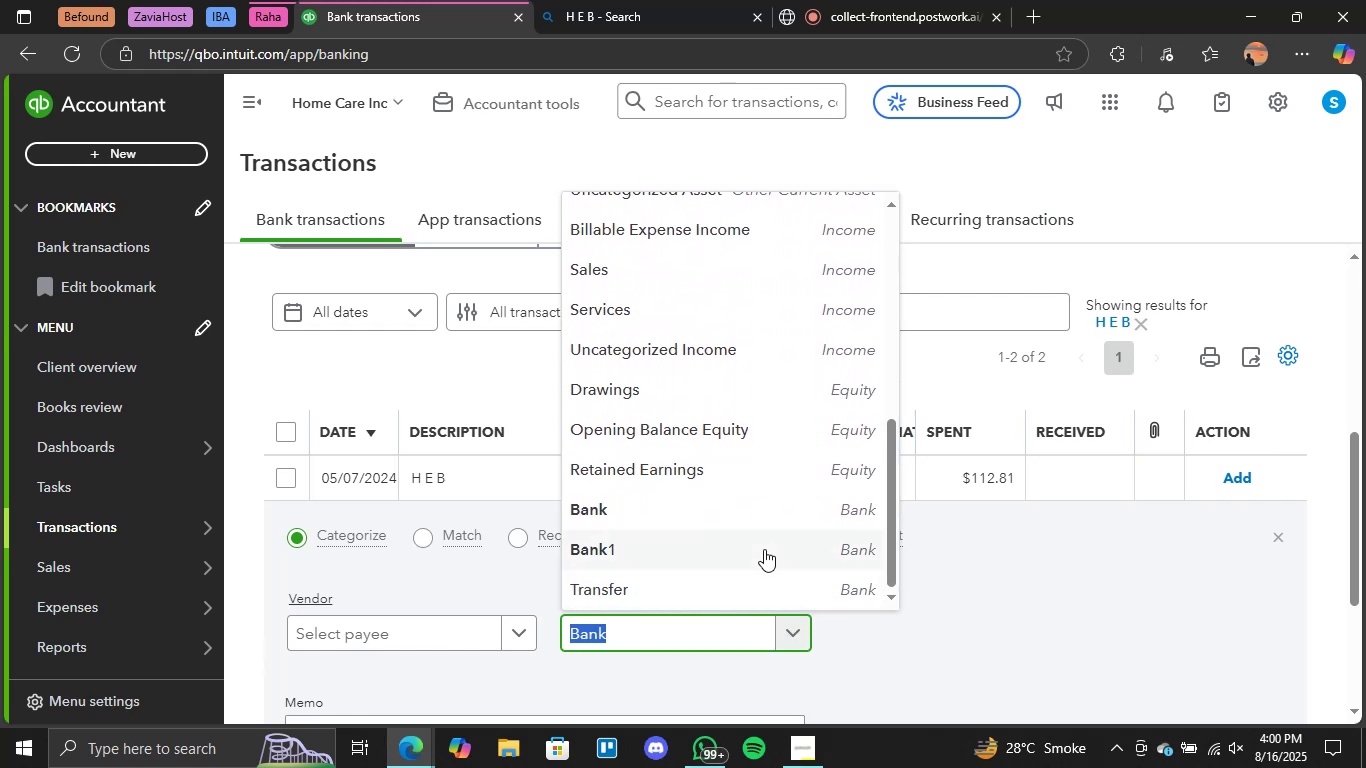 
scroll: coordinate [957, 564], scroll_direction: none, amount: 0.0
 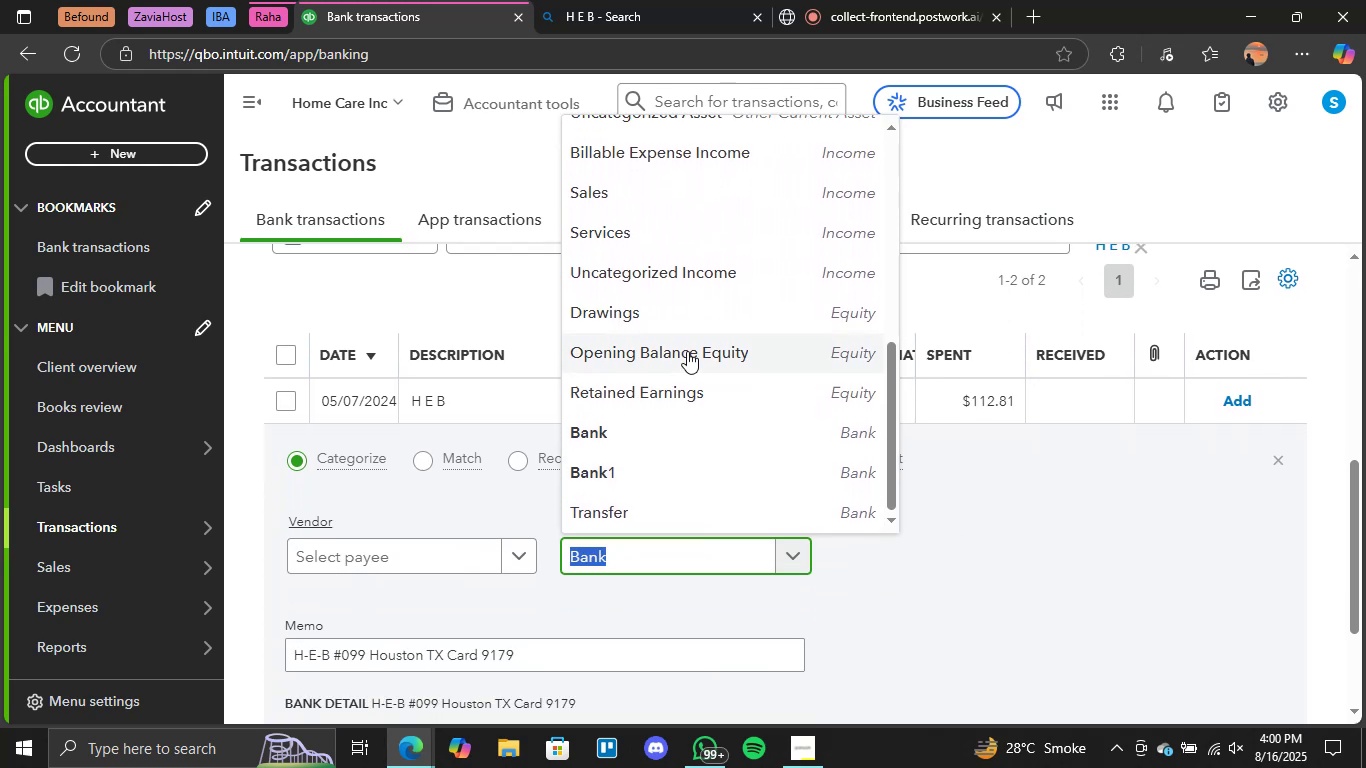 
scroll: coordinate [687, 351], scroll_direction: up, amount: 4.0
 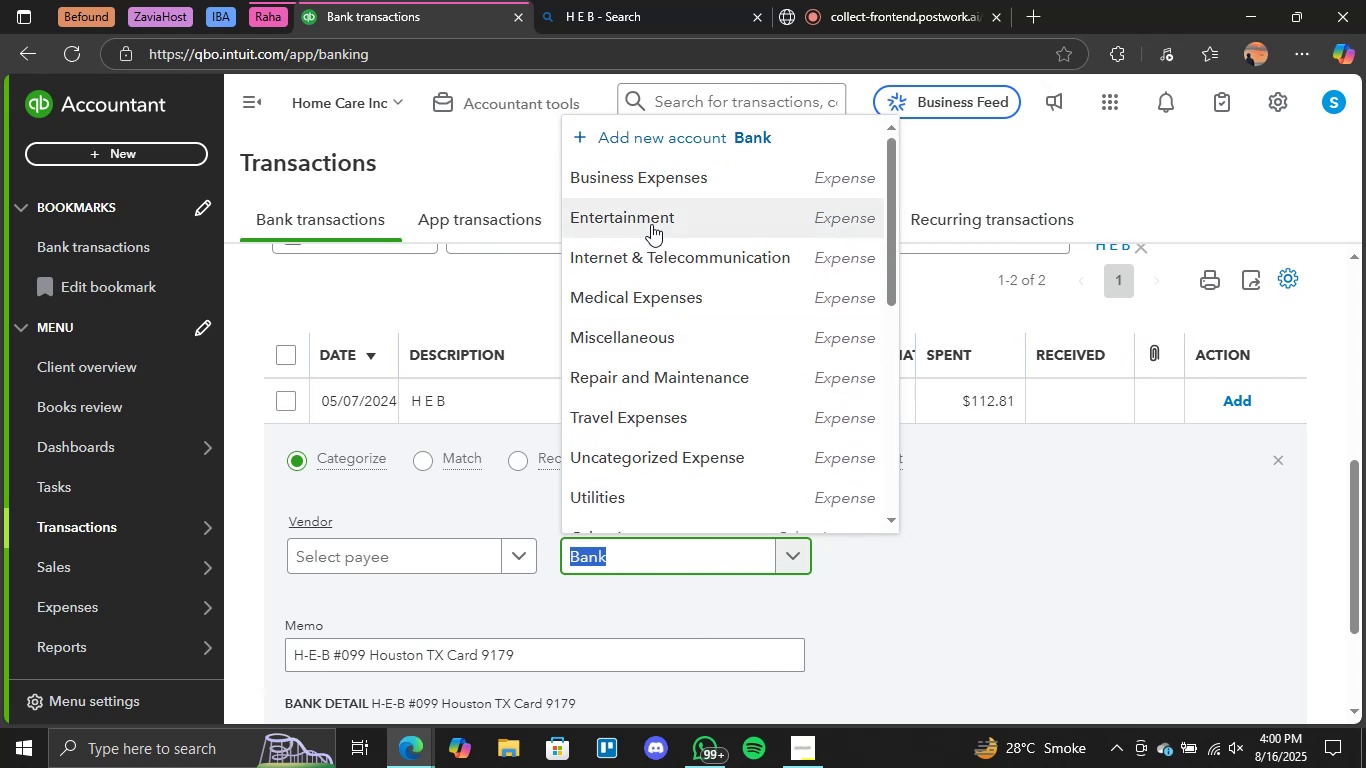 
left_click([650, 224])
 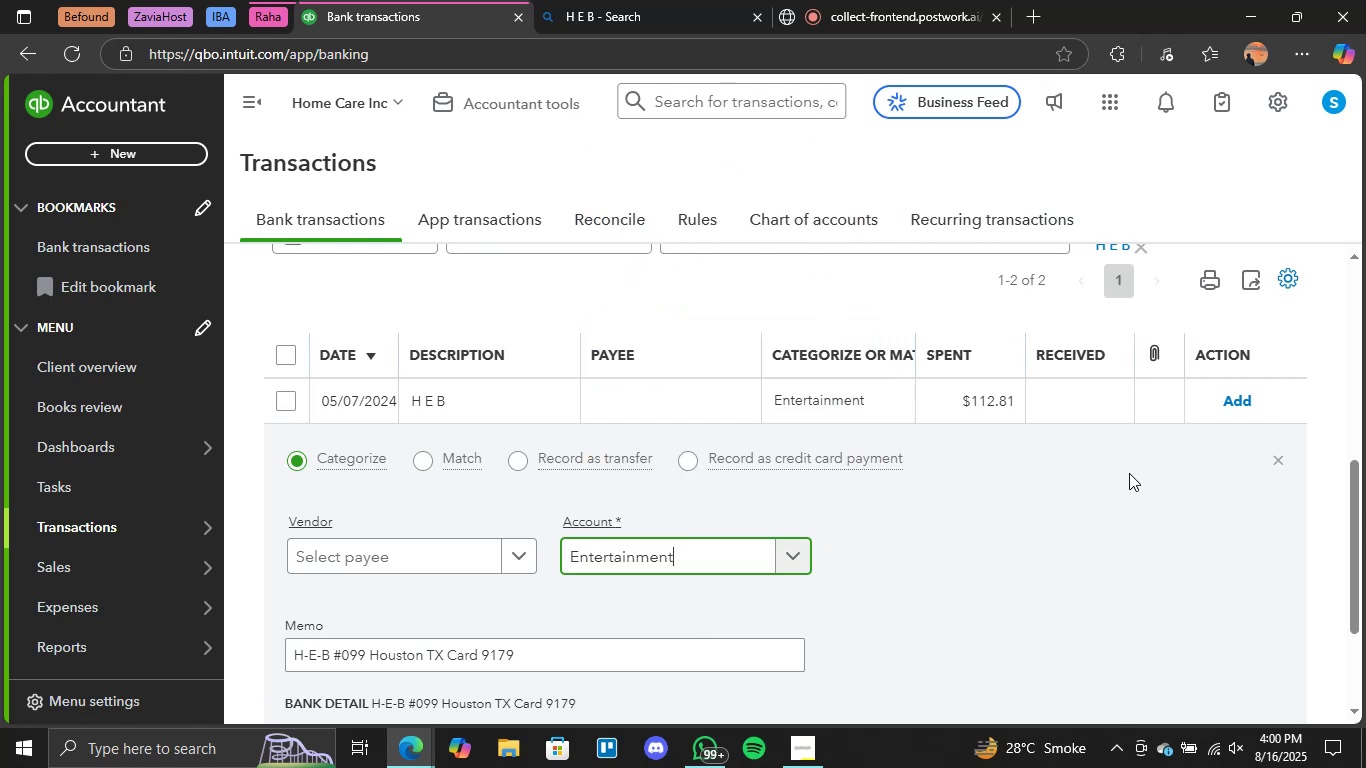 
scroll: coordinate [1210, 512], scroll_direction: down, amount: 1.0
 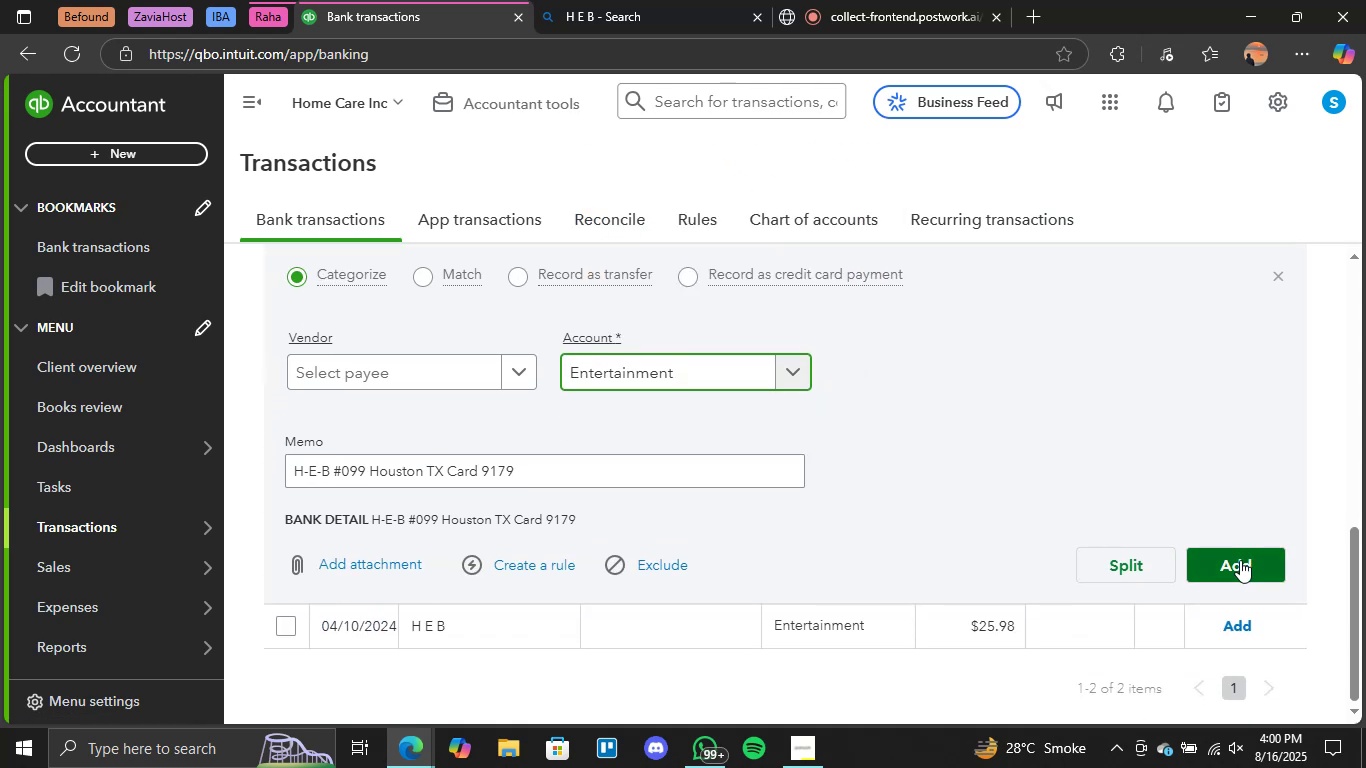 
left_click([1240, 560])
 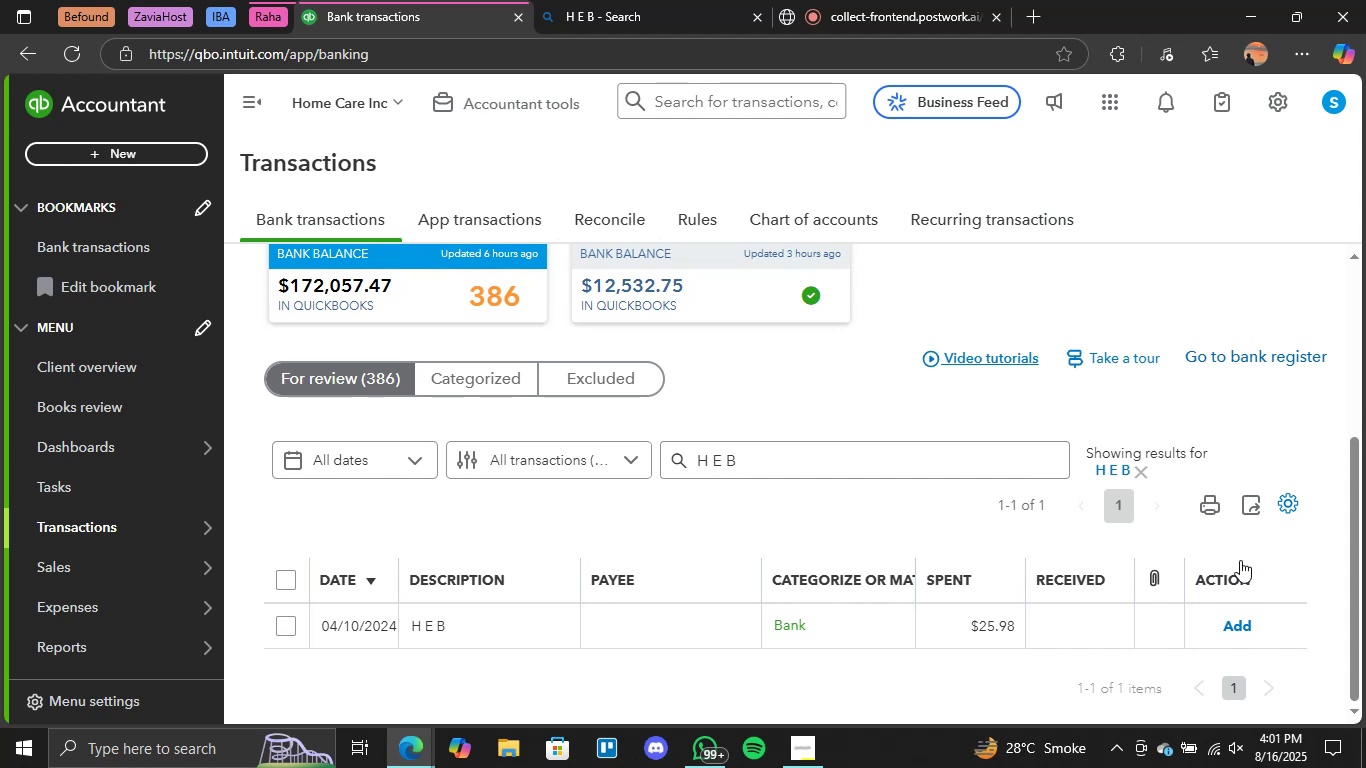 
wait(20.48)
 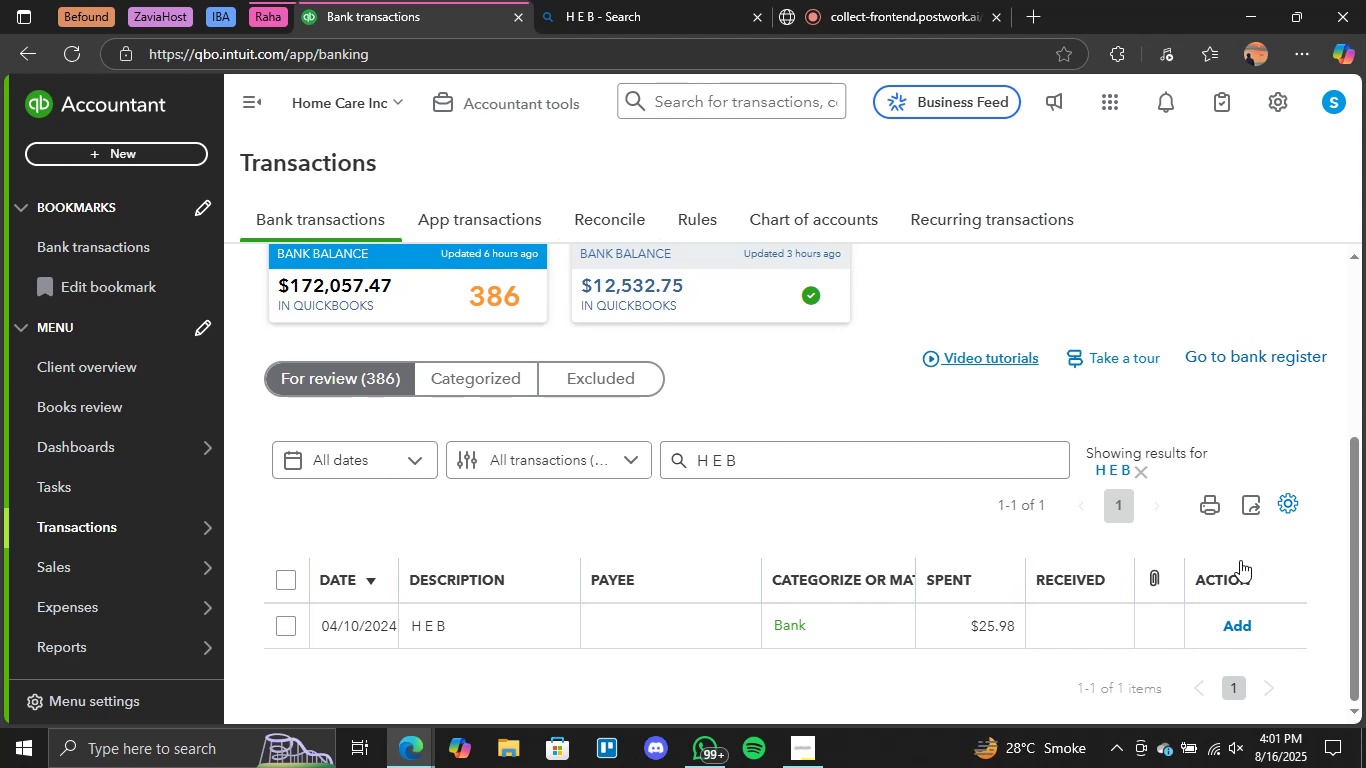 
left_click([660, 617])
 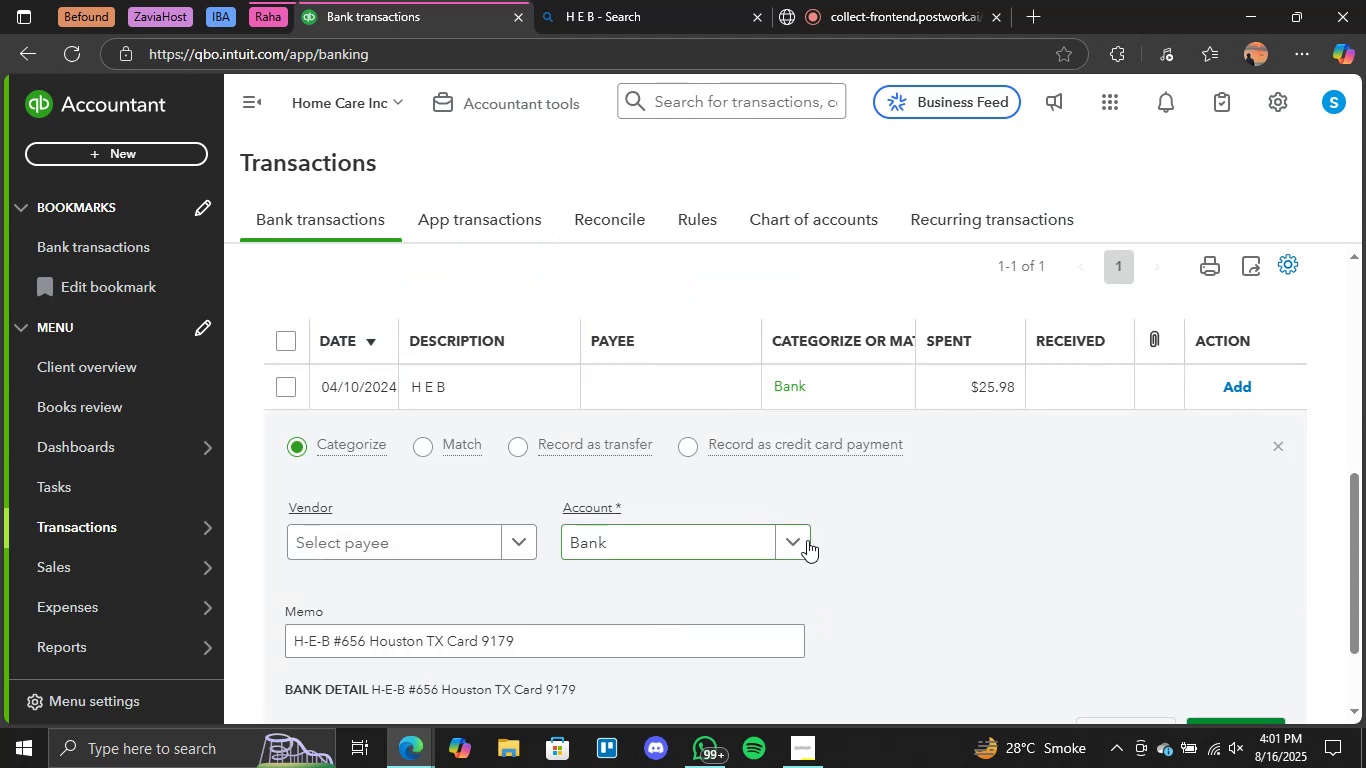 
left_click([806, 539])
 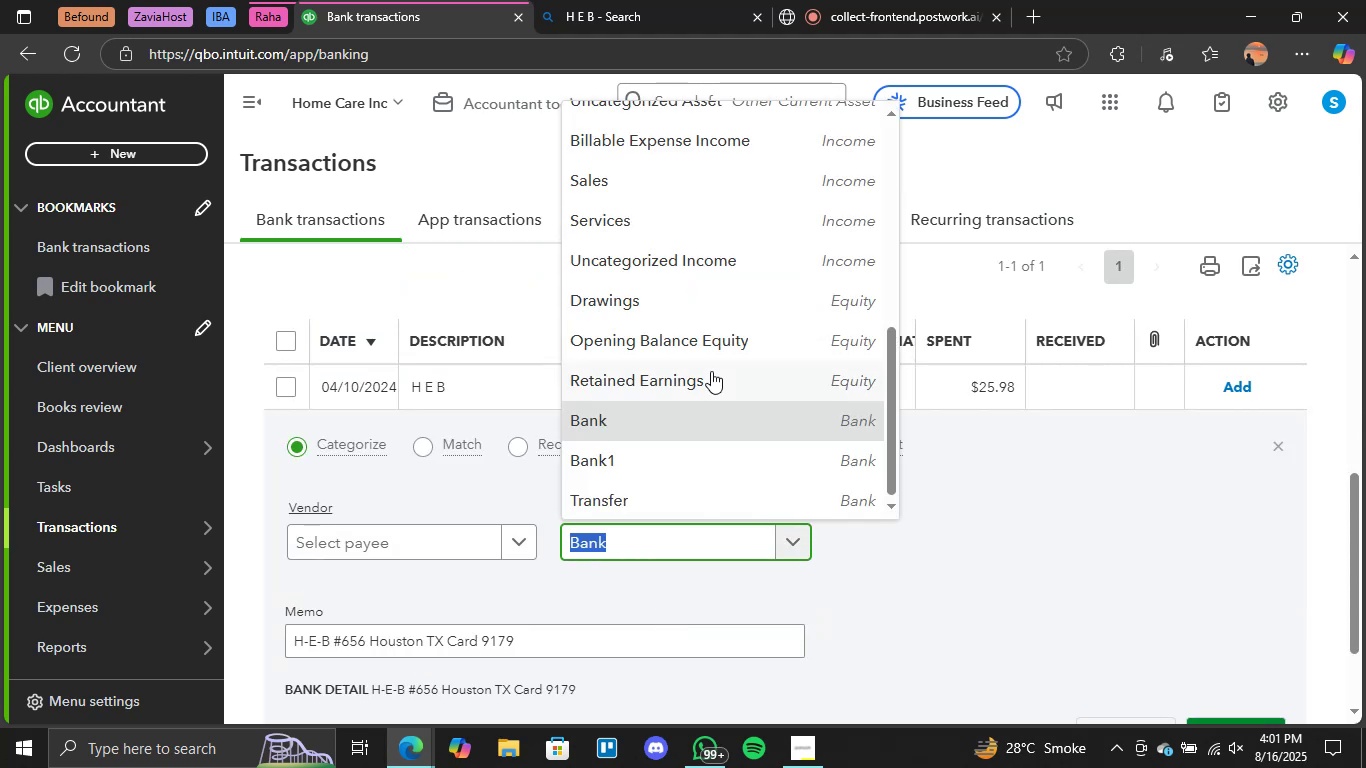 
scroll: coordinate [711, 371], scroll_direction: up, amount: 3.0
 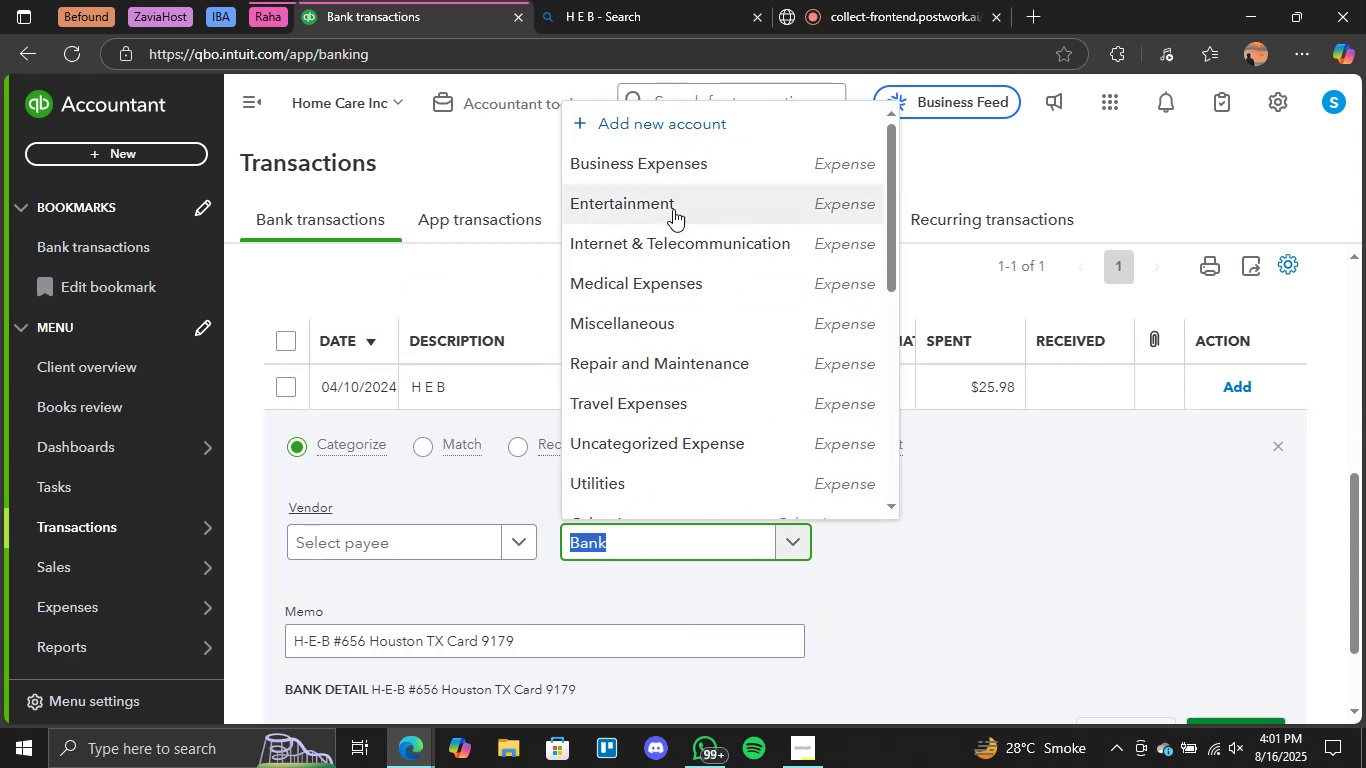 
left_click([672, 209])
 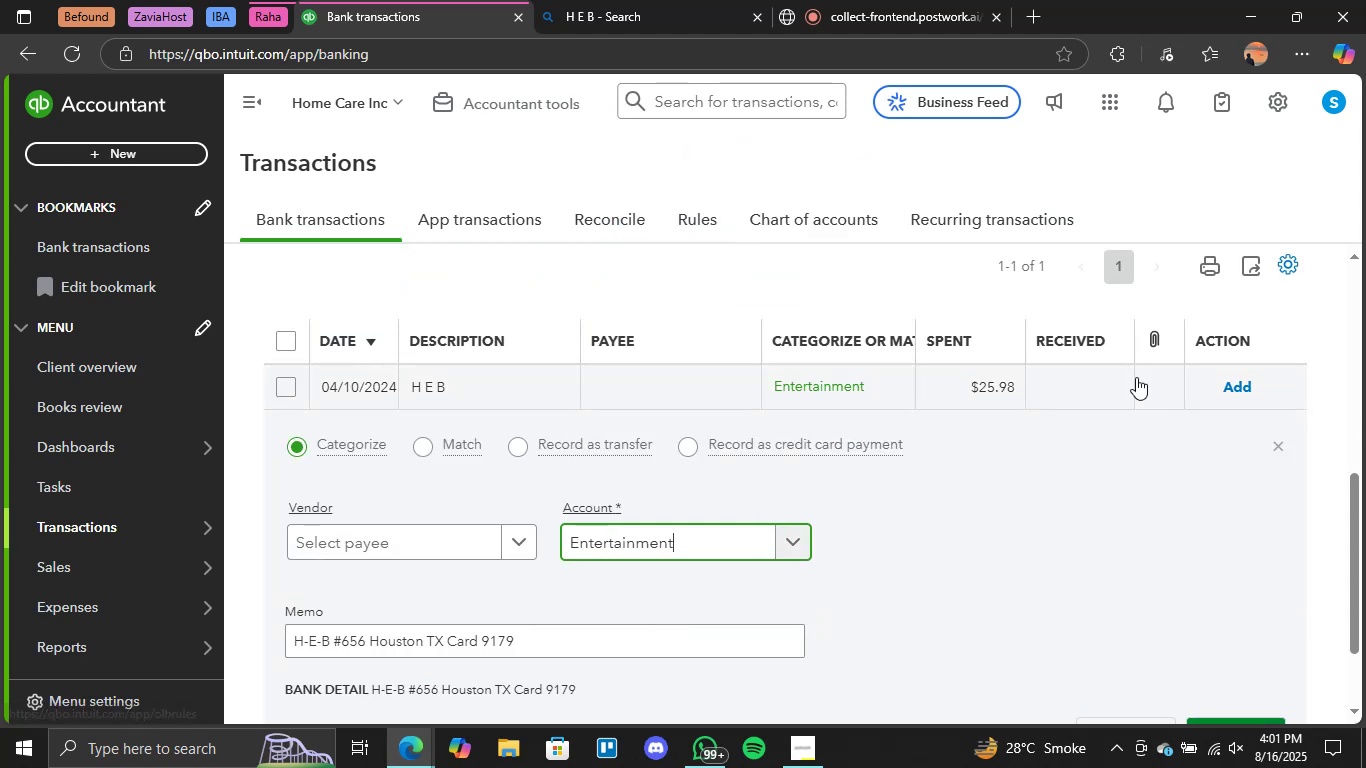 
scroll: coordinate [1136, 377], scroll_direction: none, amount: 0.0
 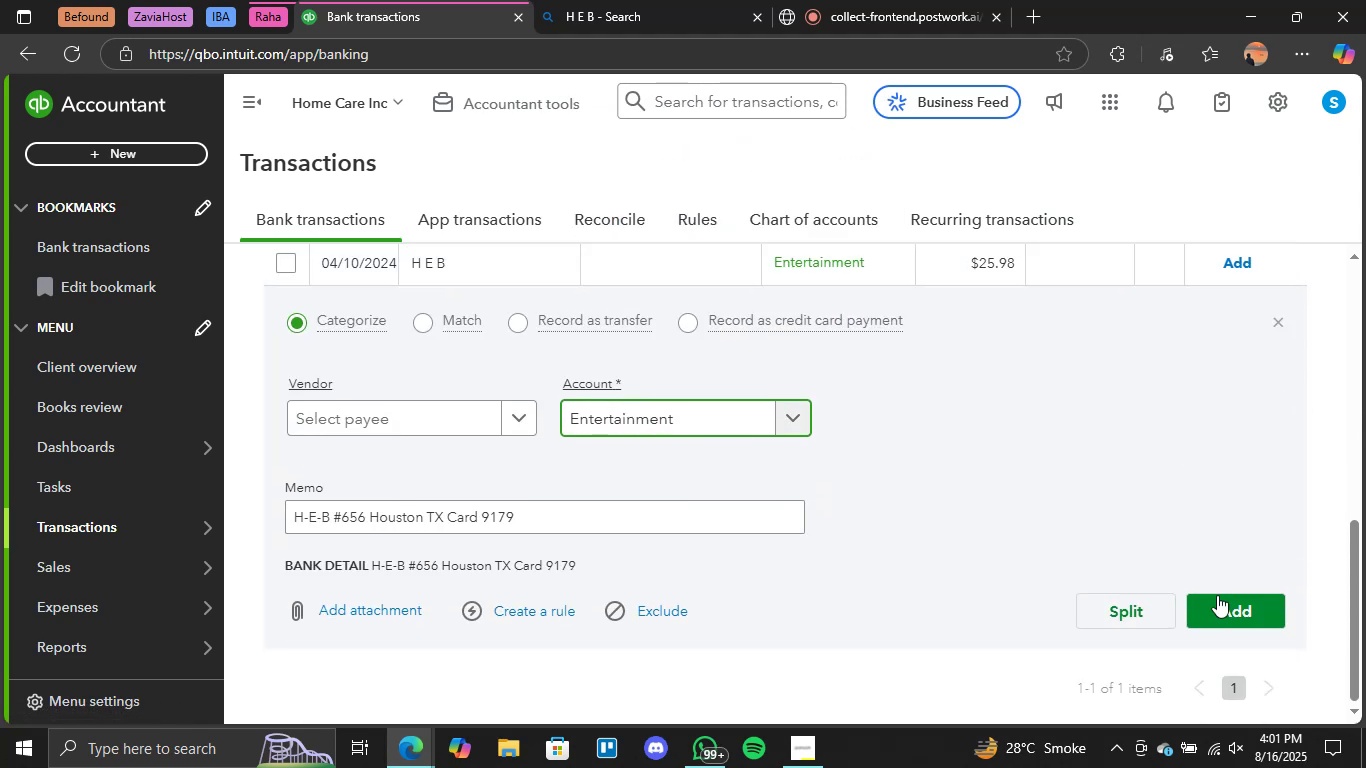 
left_click([1219, 598])
 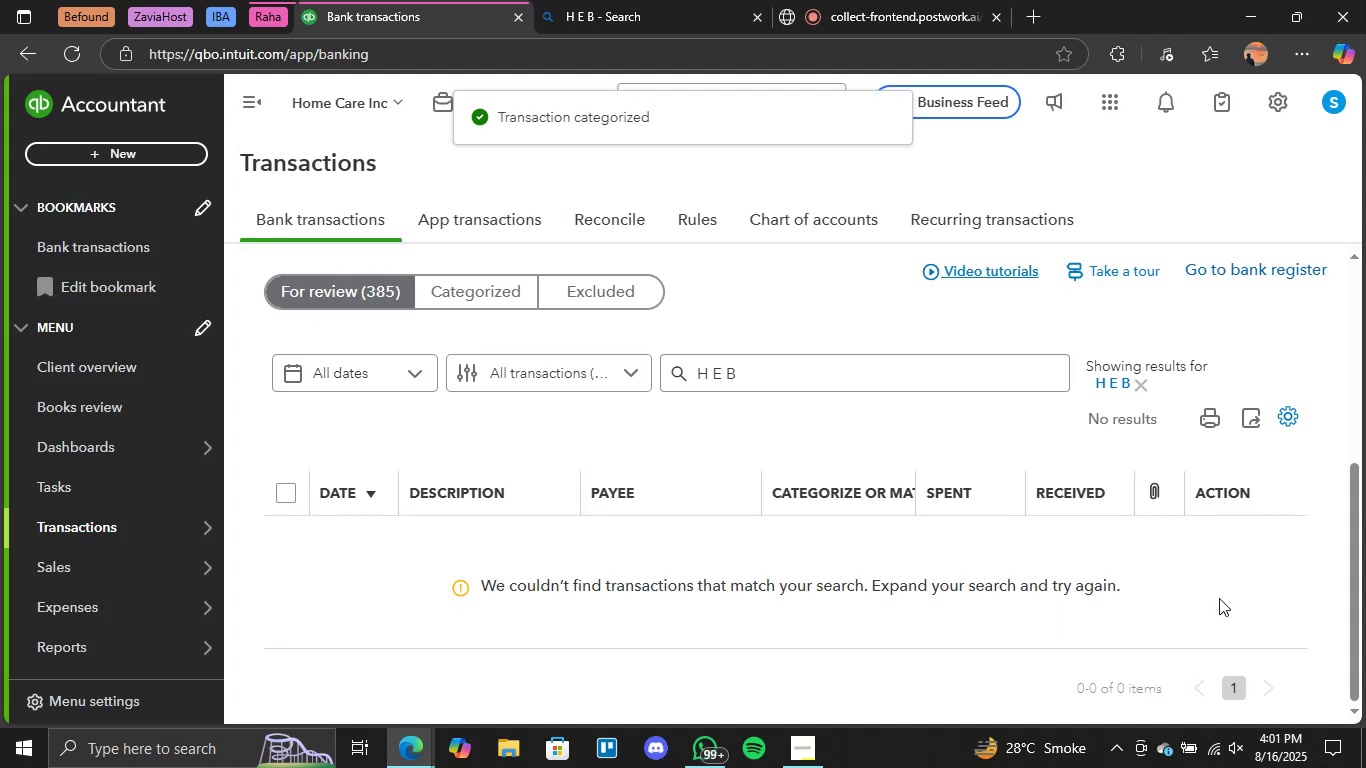 
wait(9.27)
 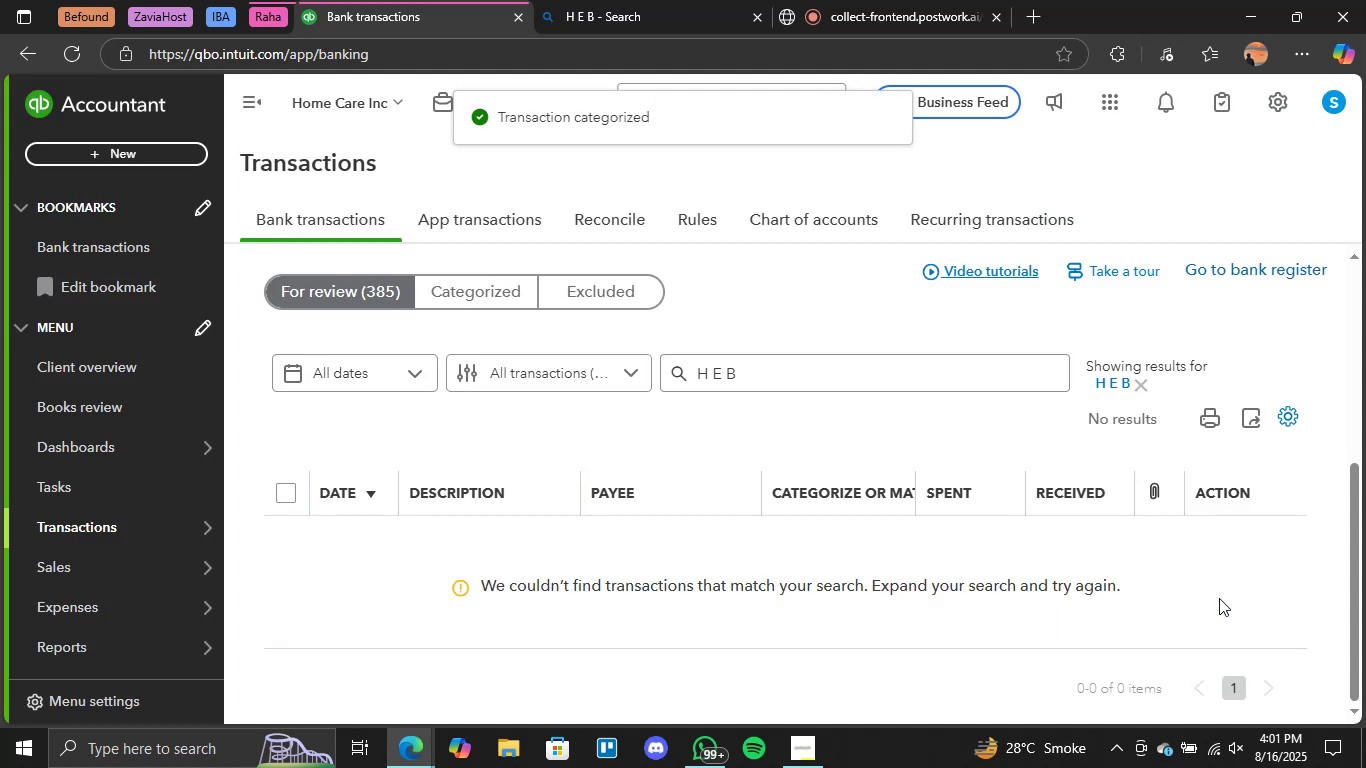 
key(CapsLock)
 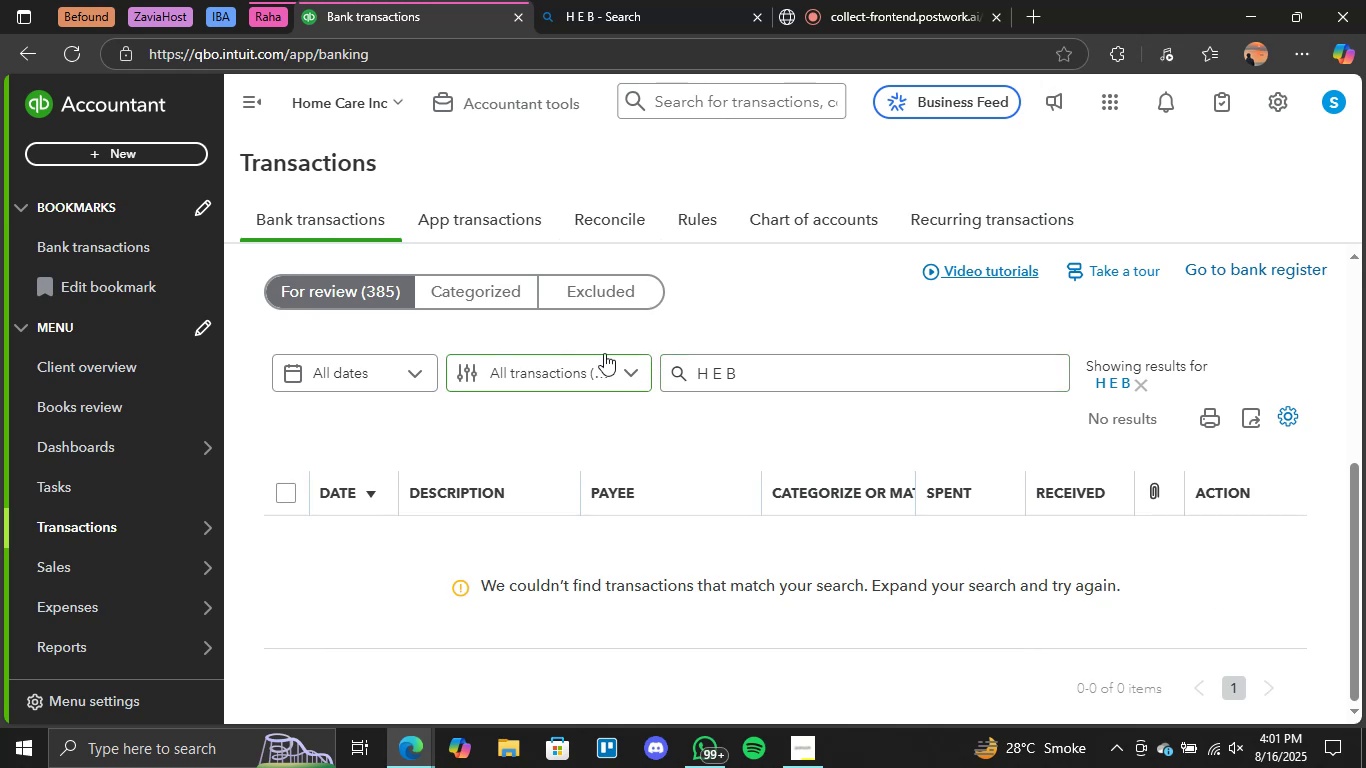 
left_click([517, 300])
 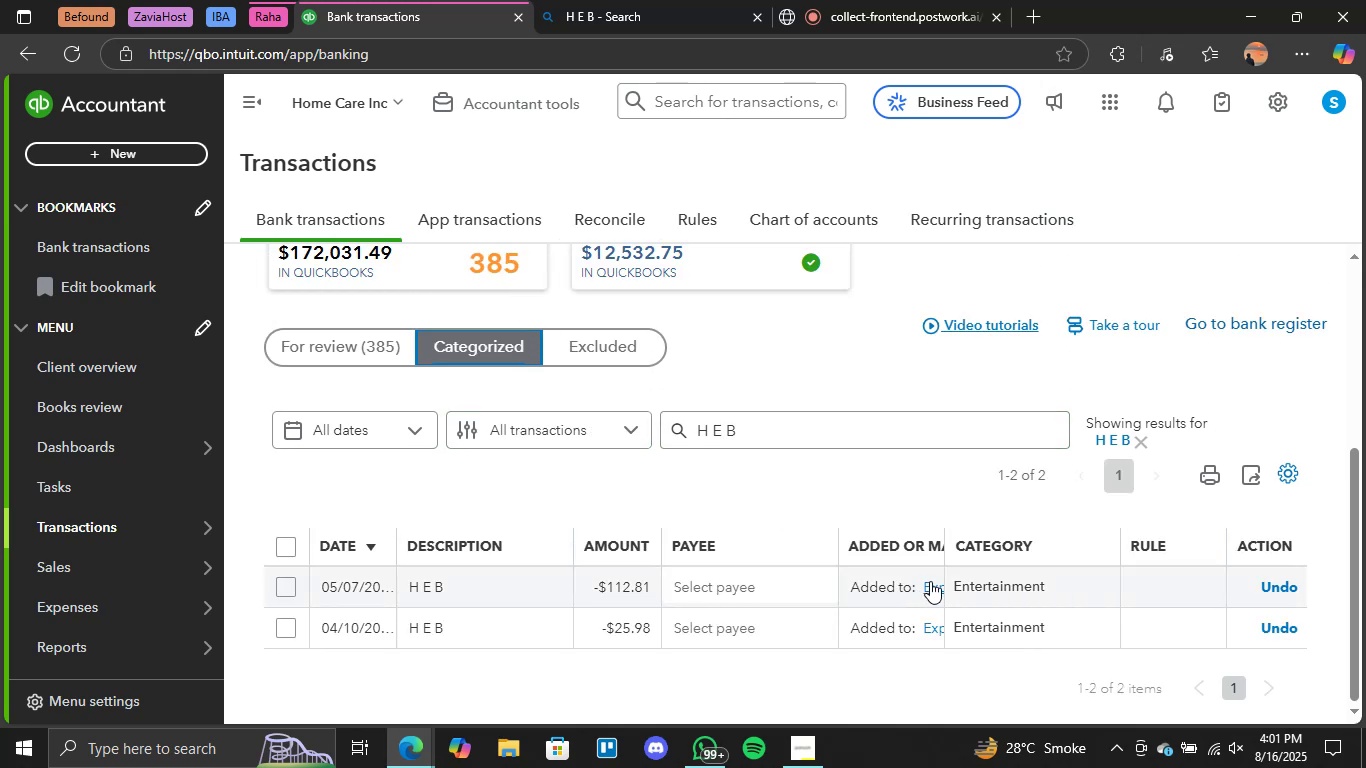 
wait(9.57)
 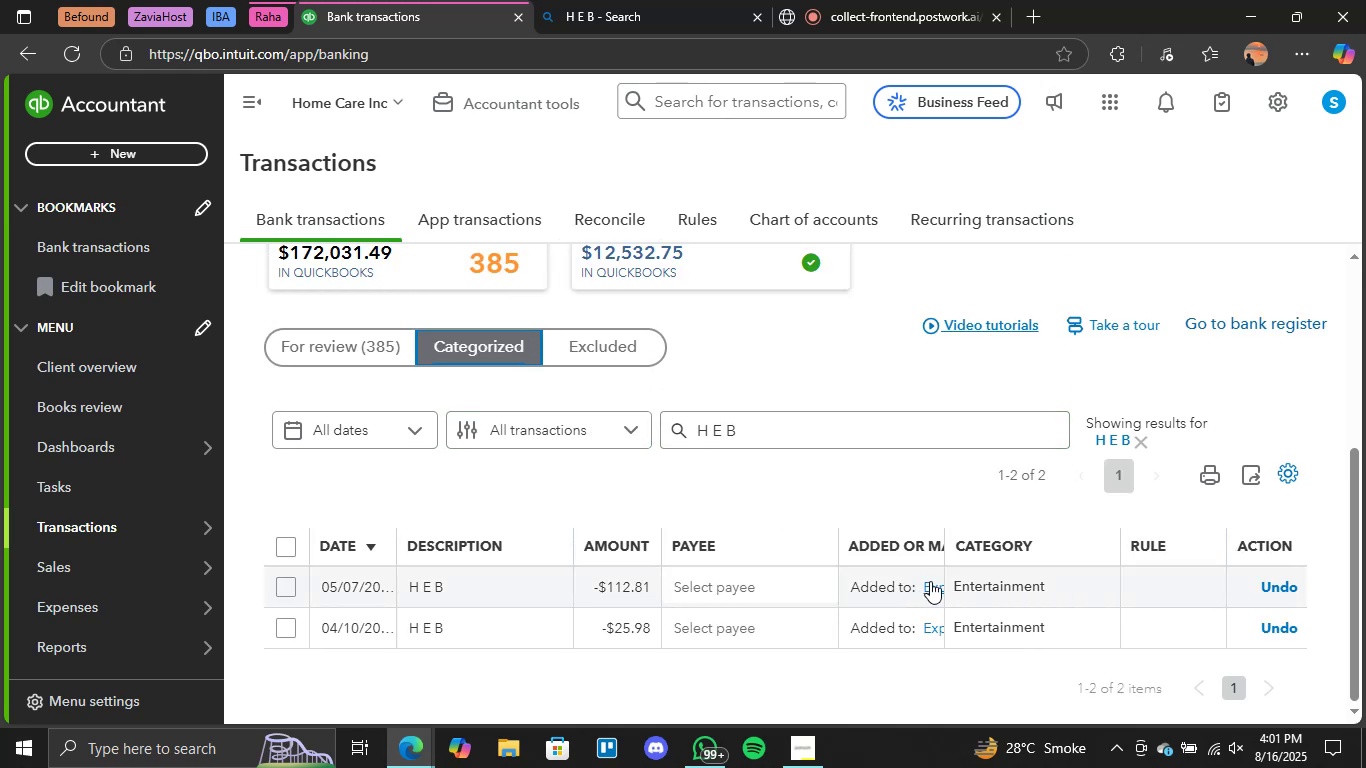 
left_click([380, 355])
 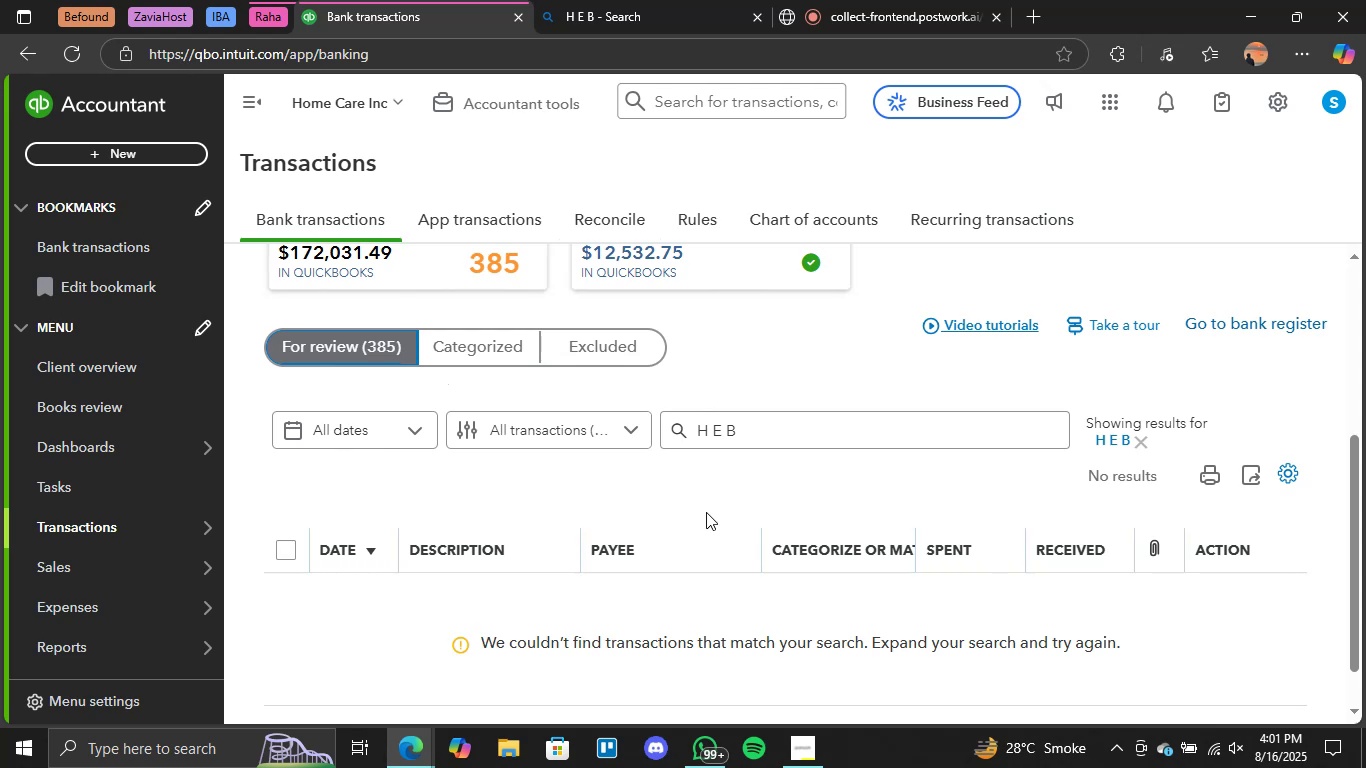 
wait(17.53)
 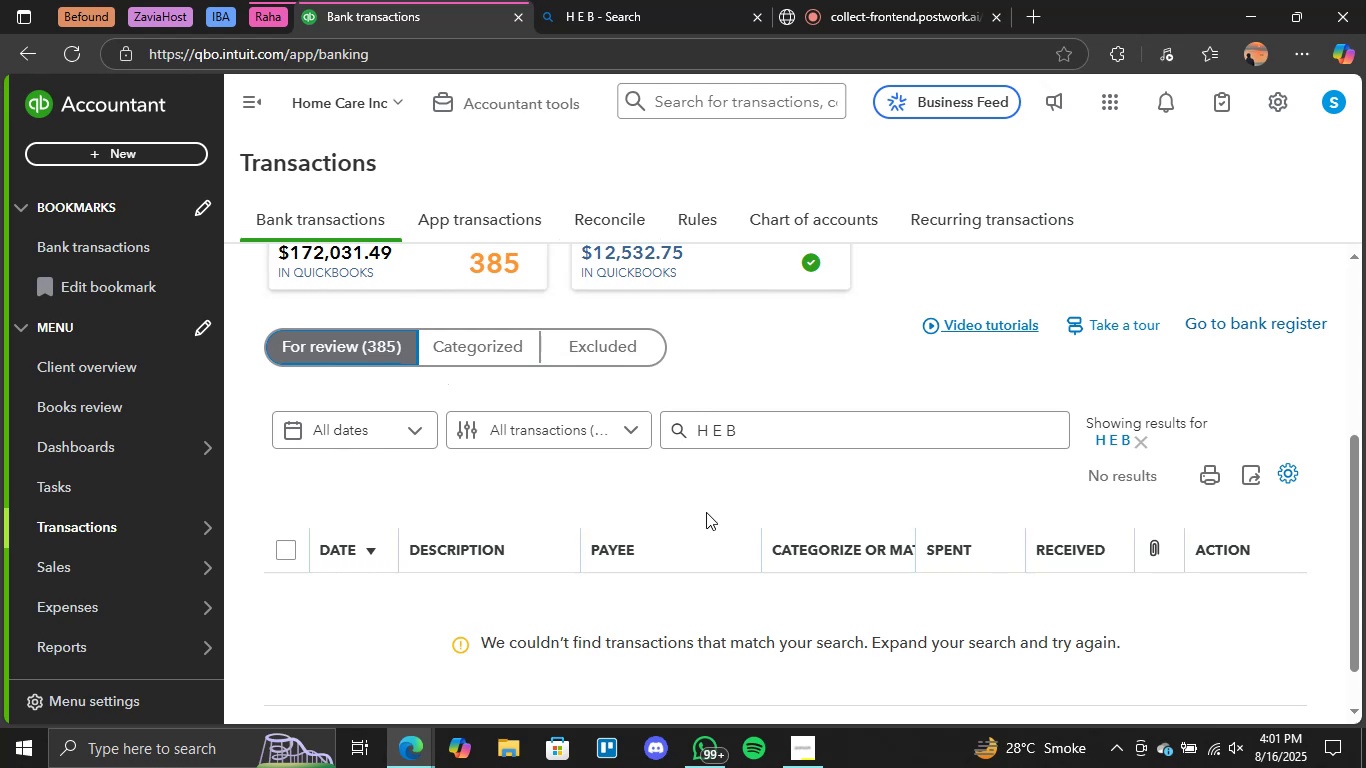 
left_click([368, 334])
 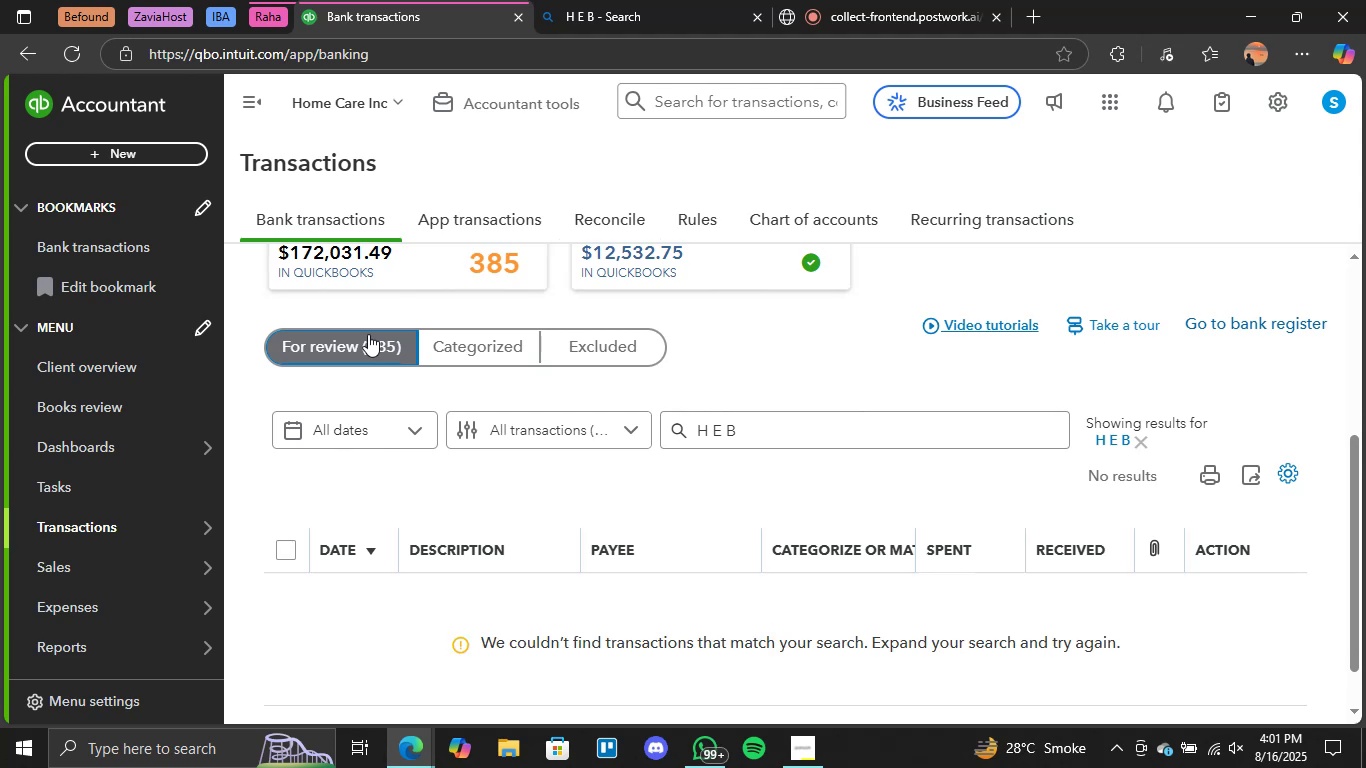 
wait(8.01)
 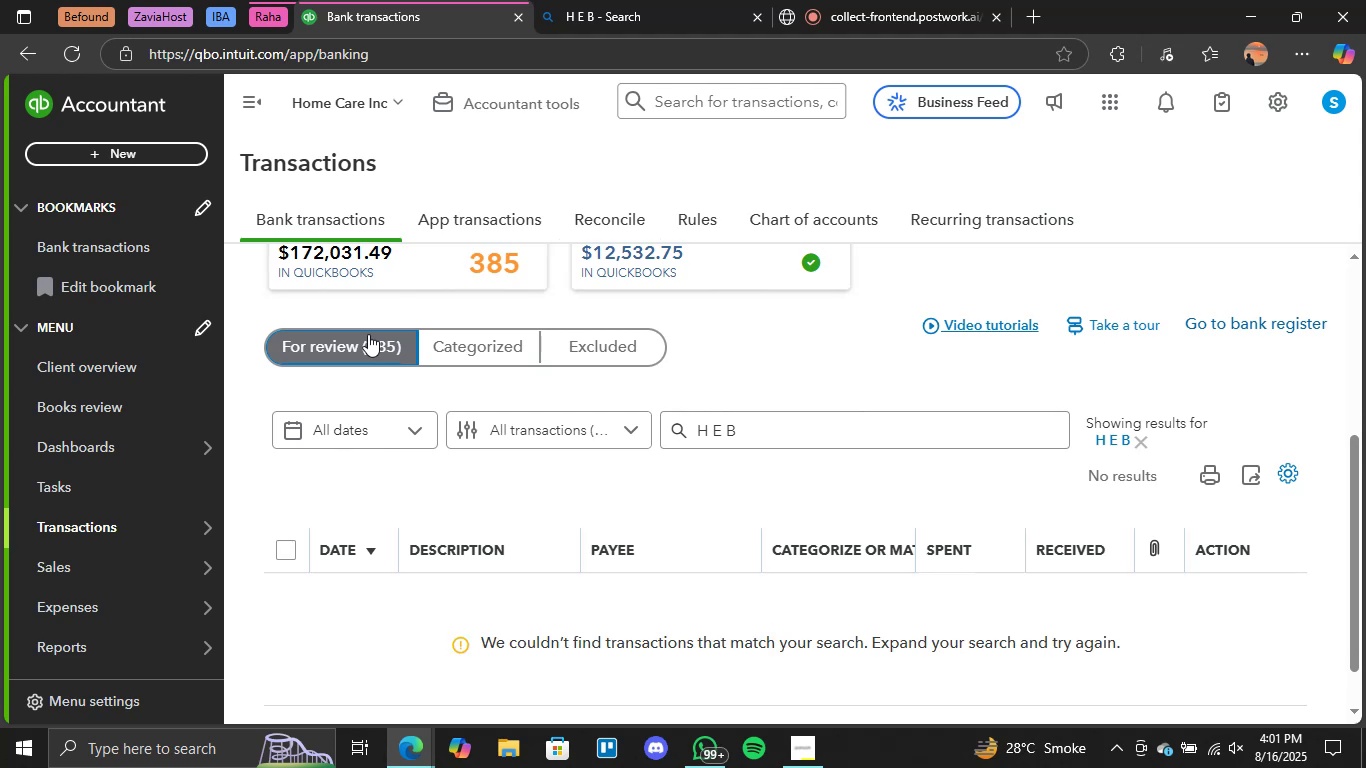 
left_click([1140, 438])
 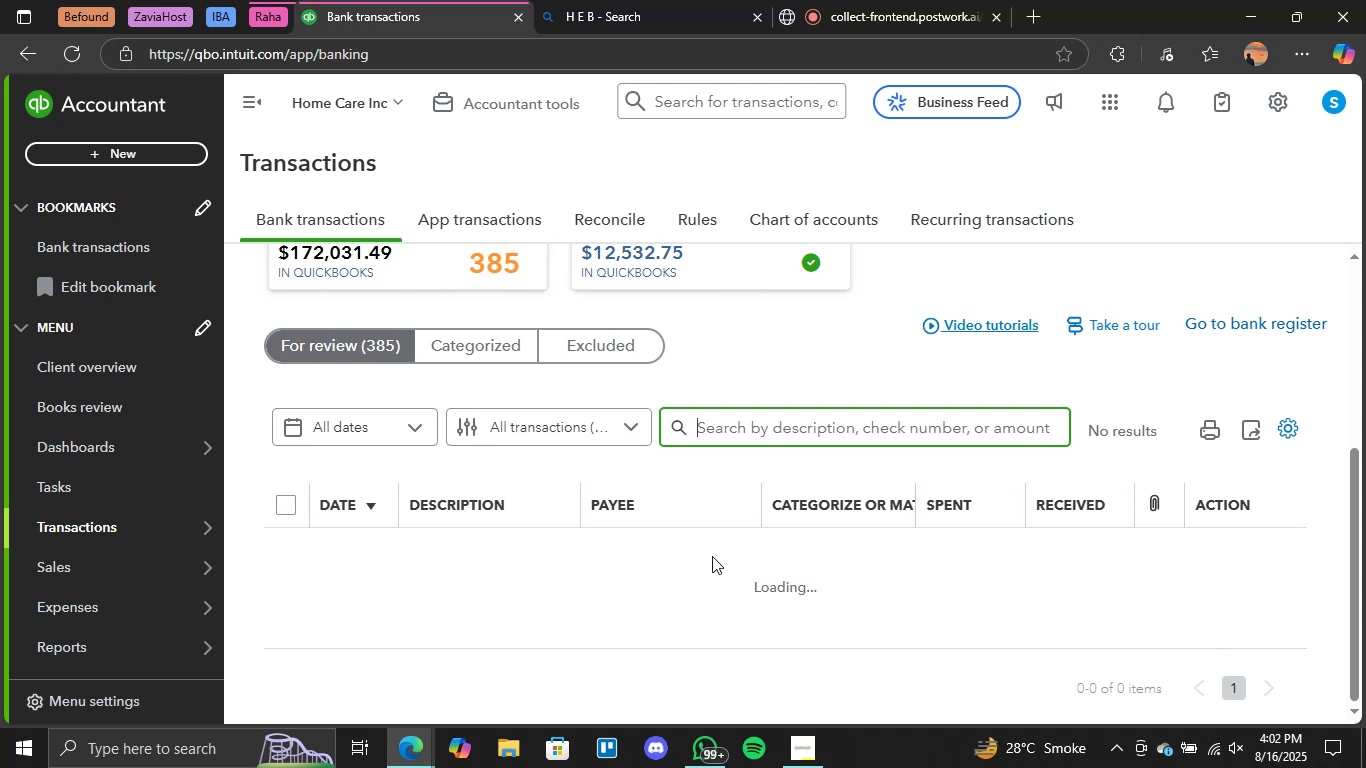 
scroll: coordinate [695, 535], scroll_direction: down, amount: 1.0
 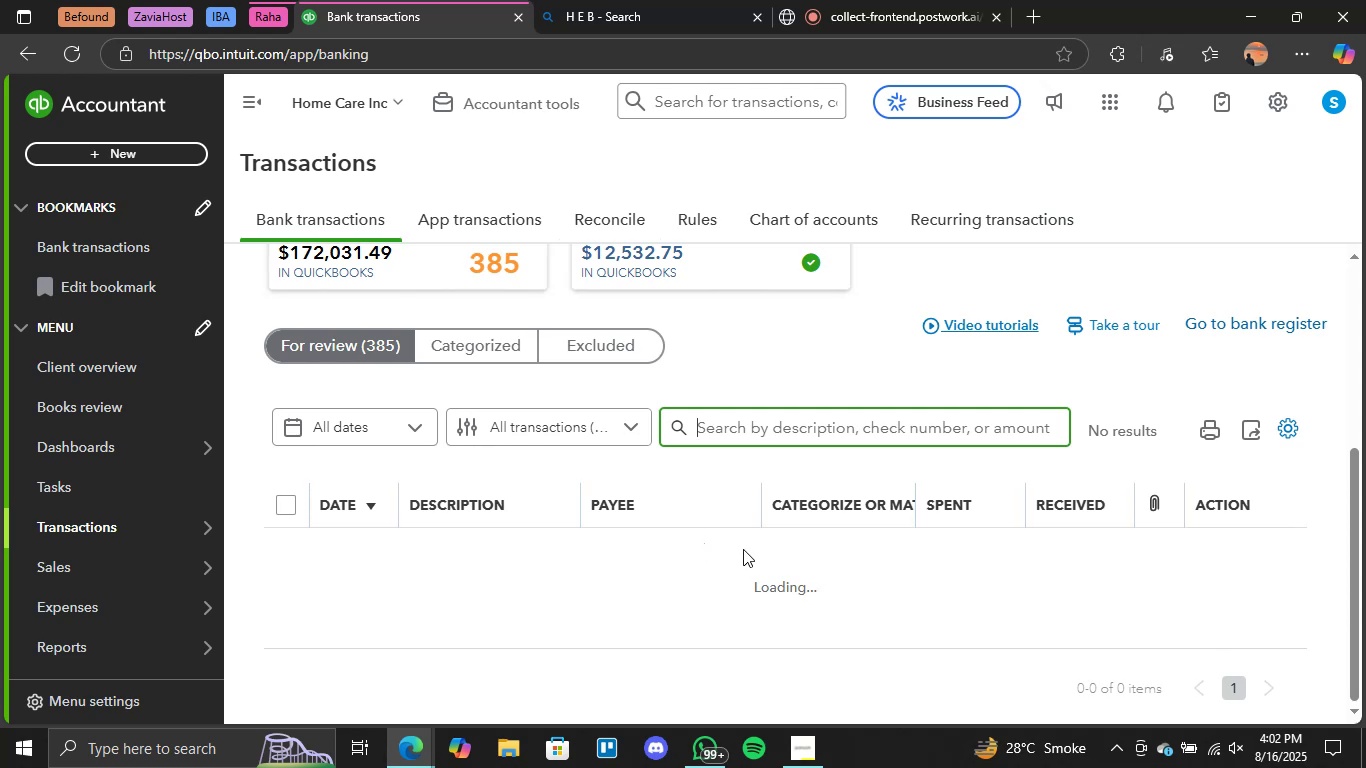 
scroll: coordinate [743, 549], scroll_direction: none, amount: 0.0
 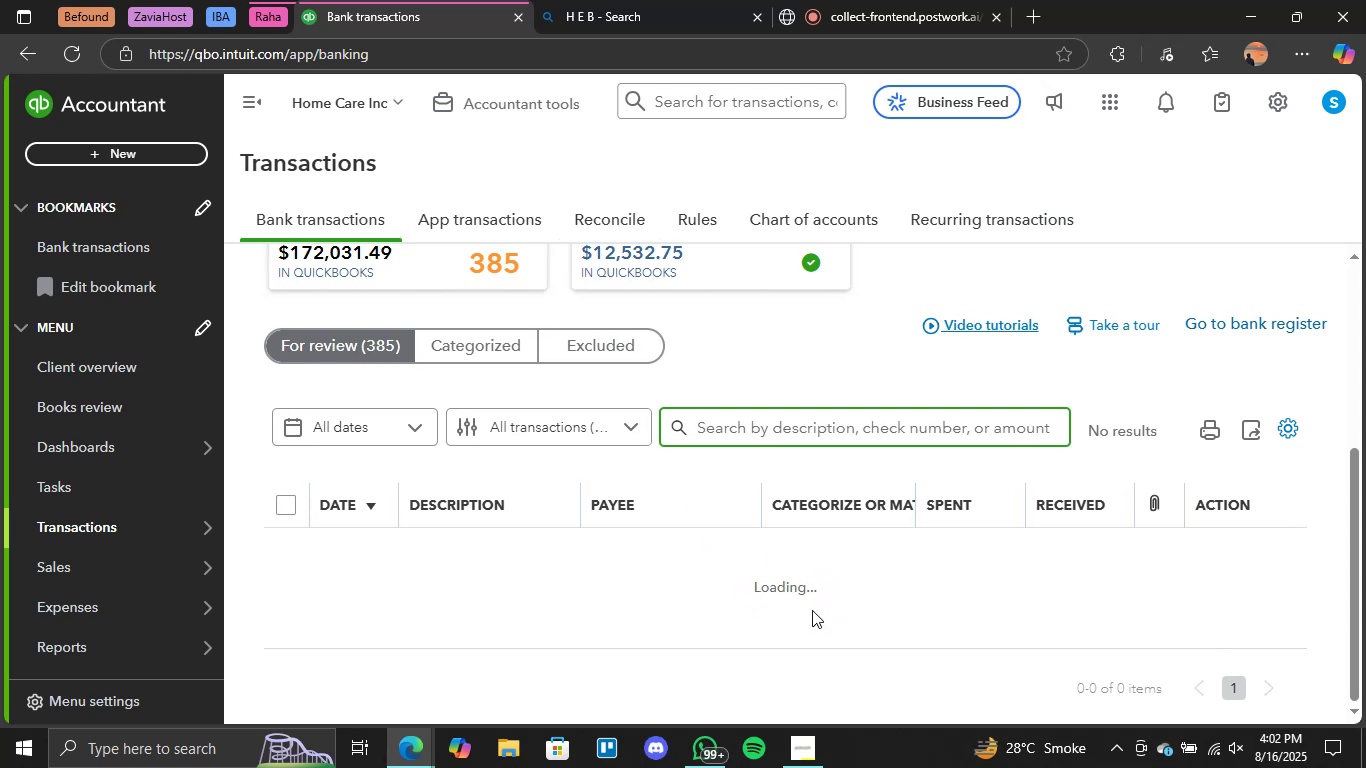 
wait(8.77)
 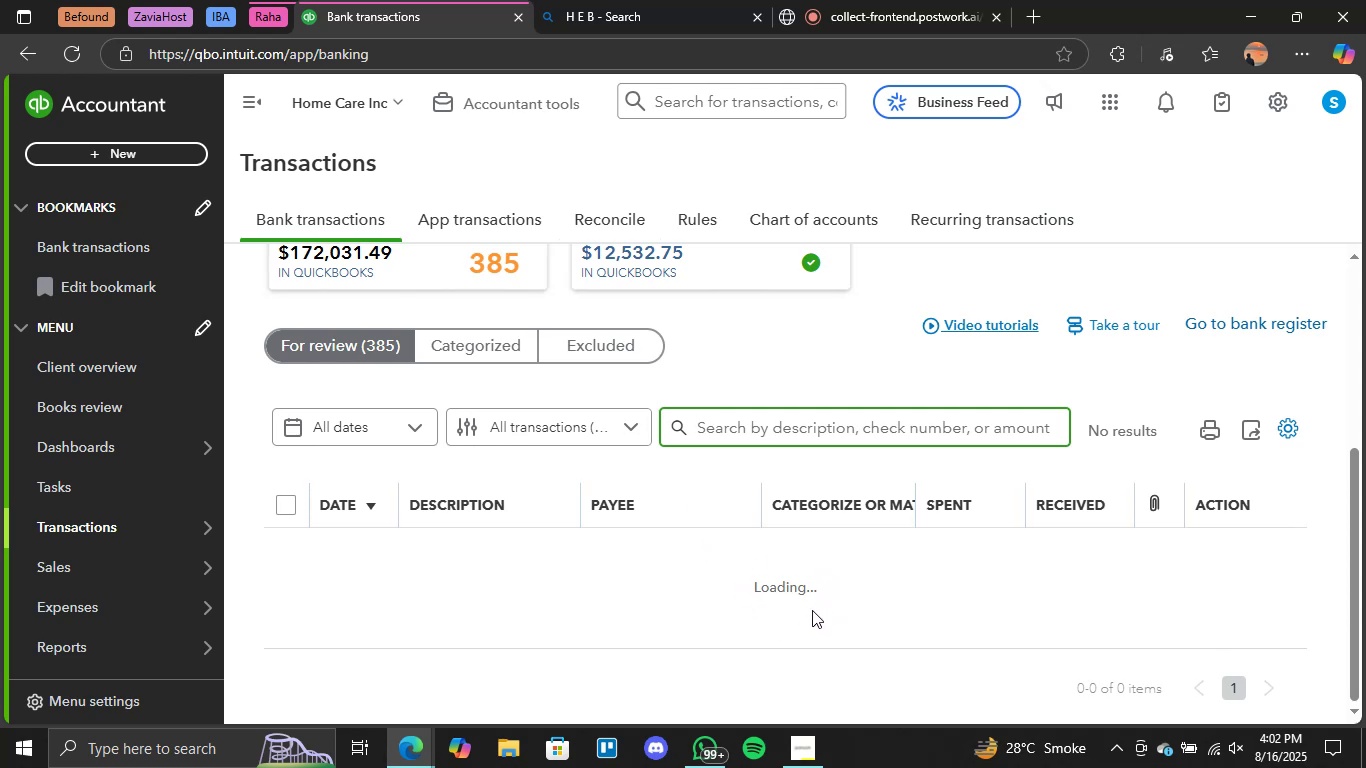 
scroll: coordinate [728, 633], scroll_direction: down, amount: 1.0
 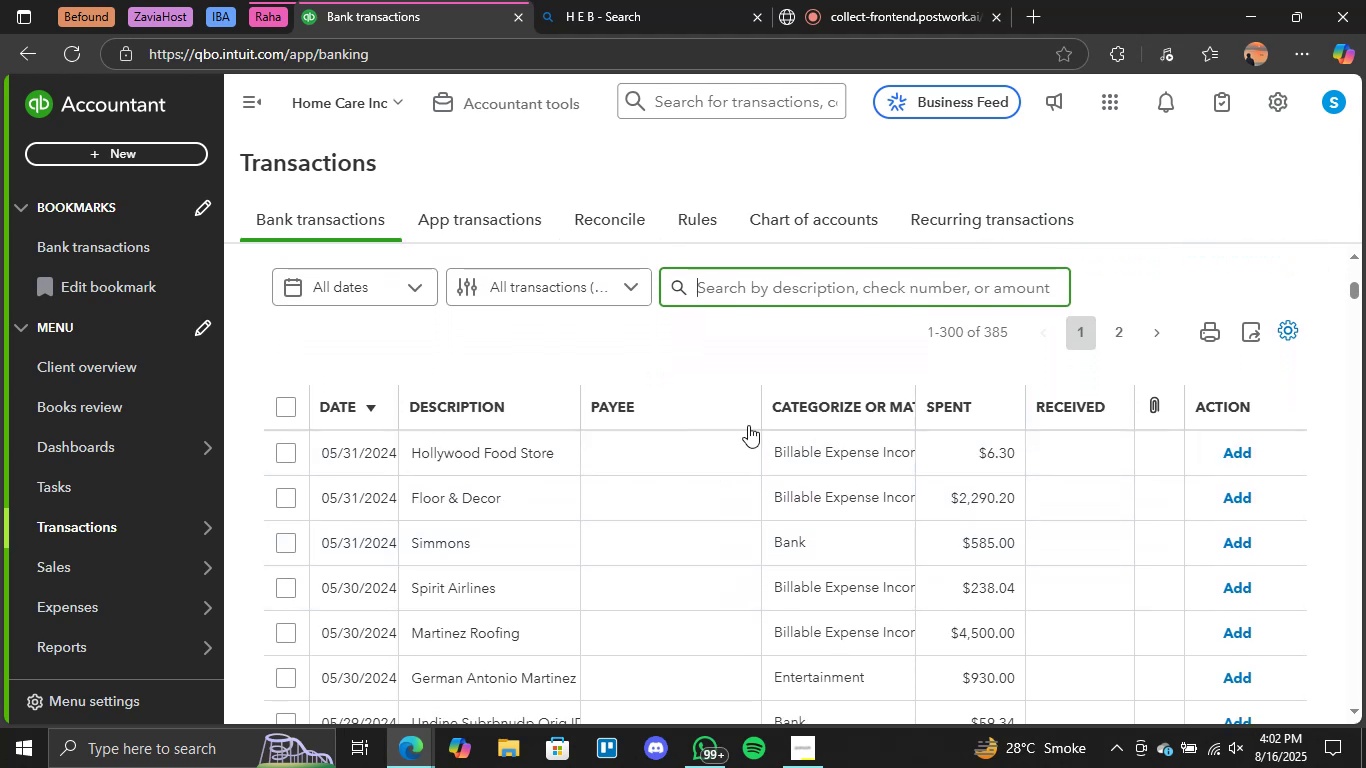 
left_click([823, 446])
 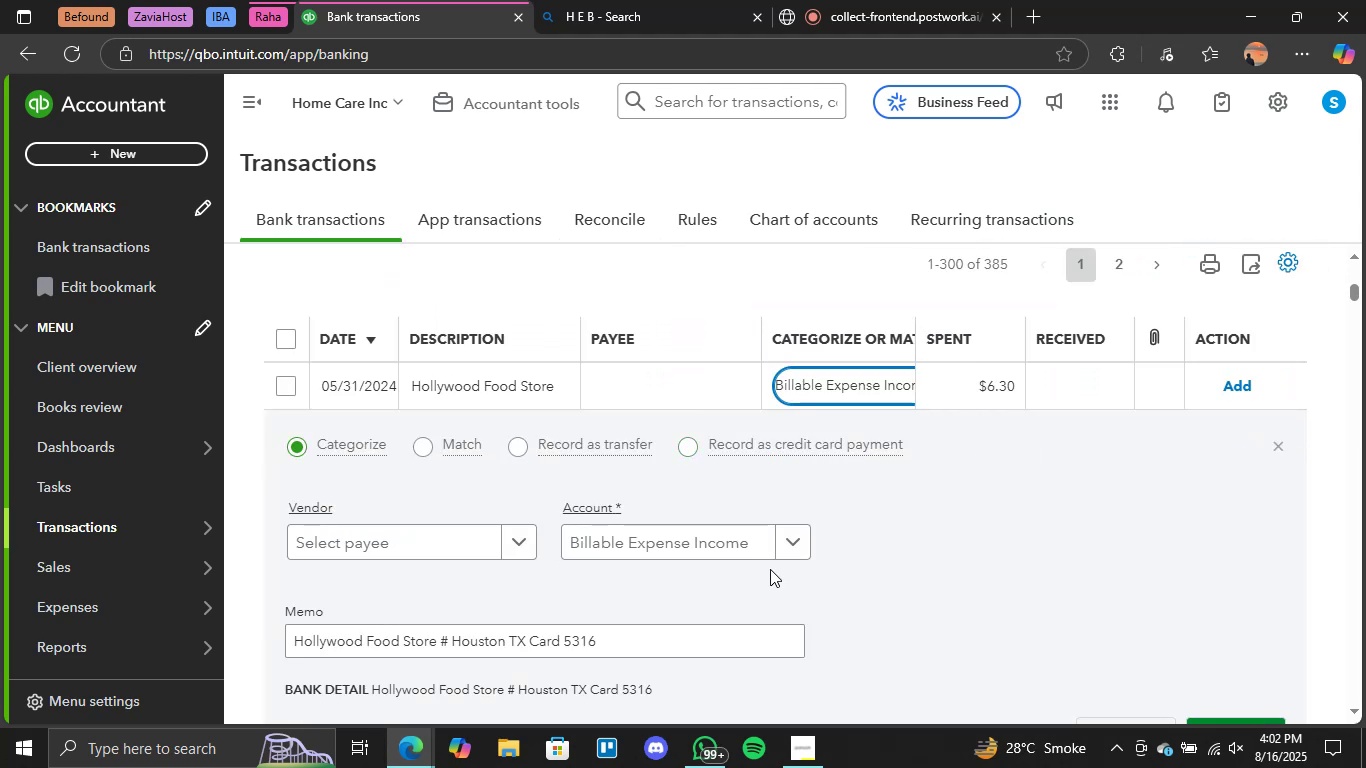 
left_click([787, 538])
 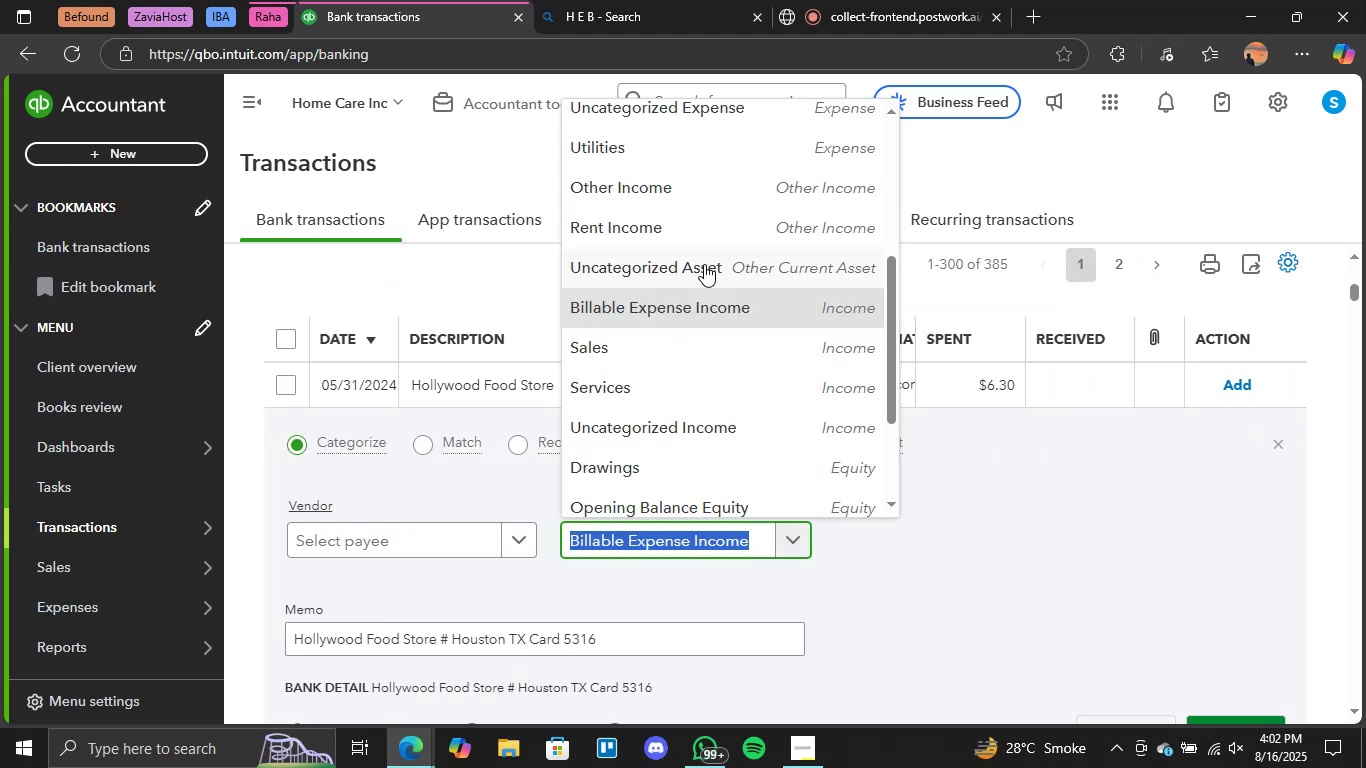 
scroll: coordinate [704, 264], scroll_direction: up, amount: 2.0
 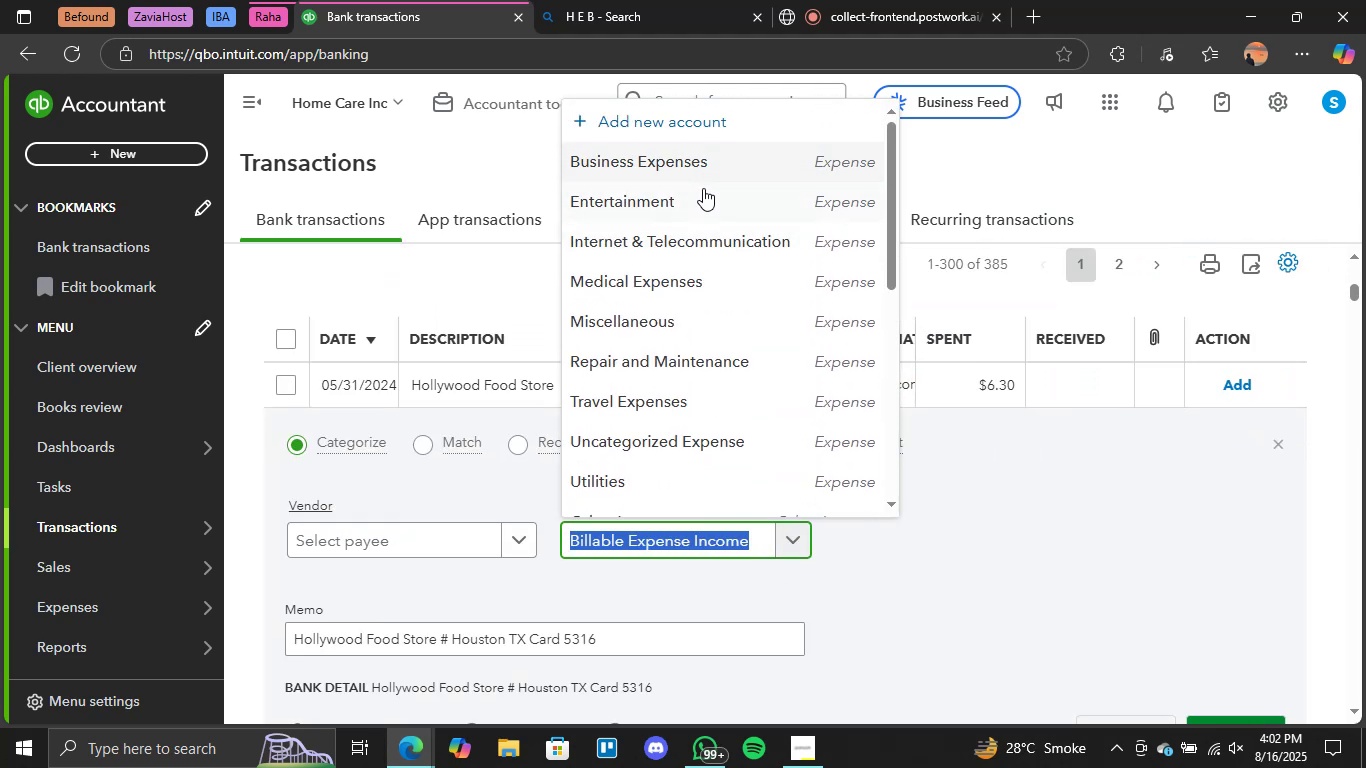 
left_click([703, 192])
 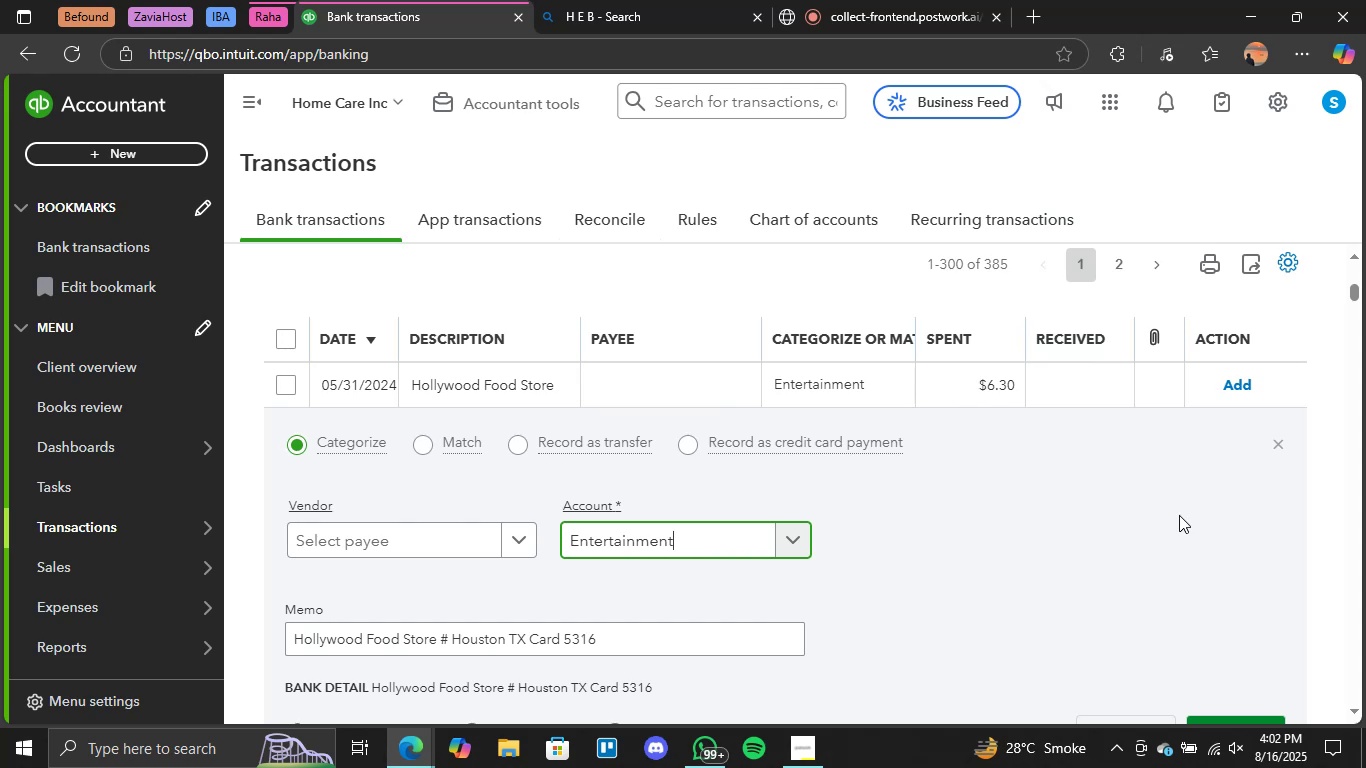 
scroll: coordinate [1197, 564], scroll_direction: none, amount: 0.0
 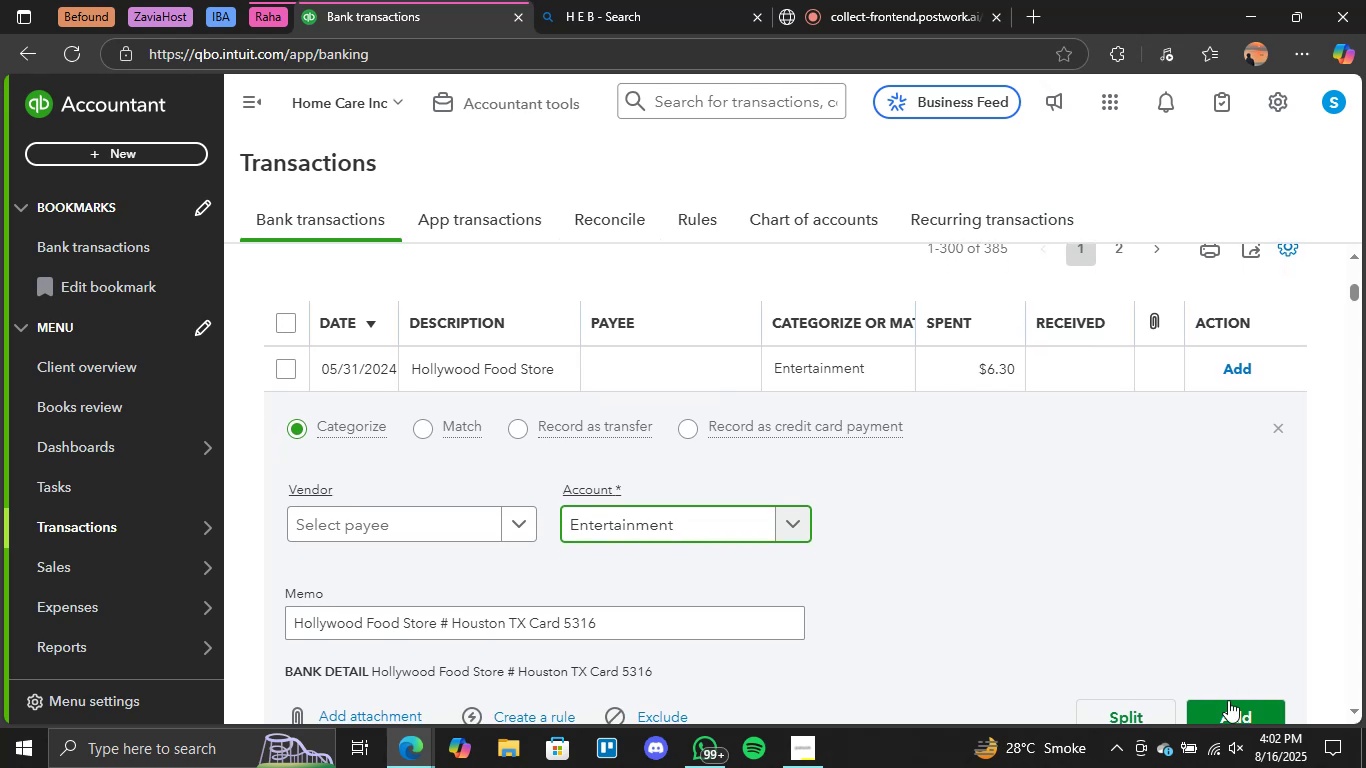 
left_click([1227, 703])
 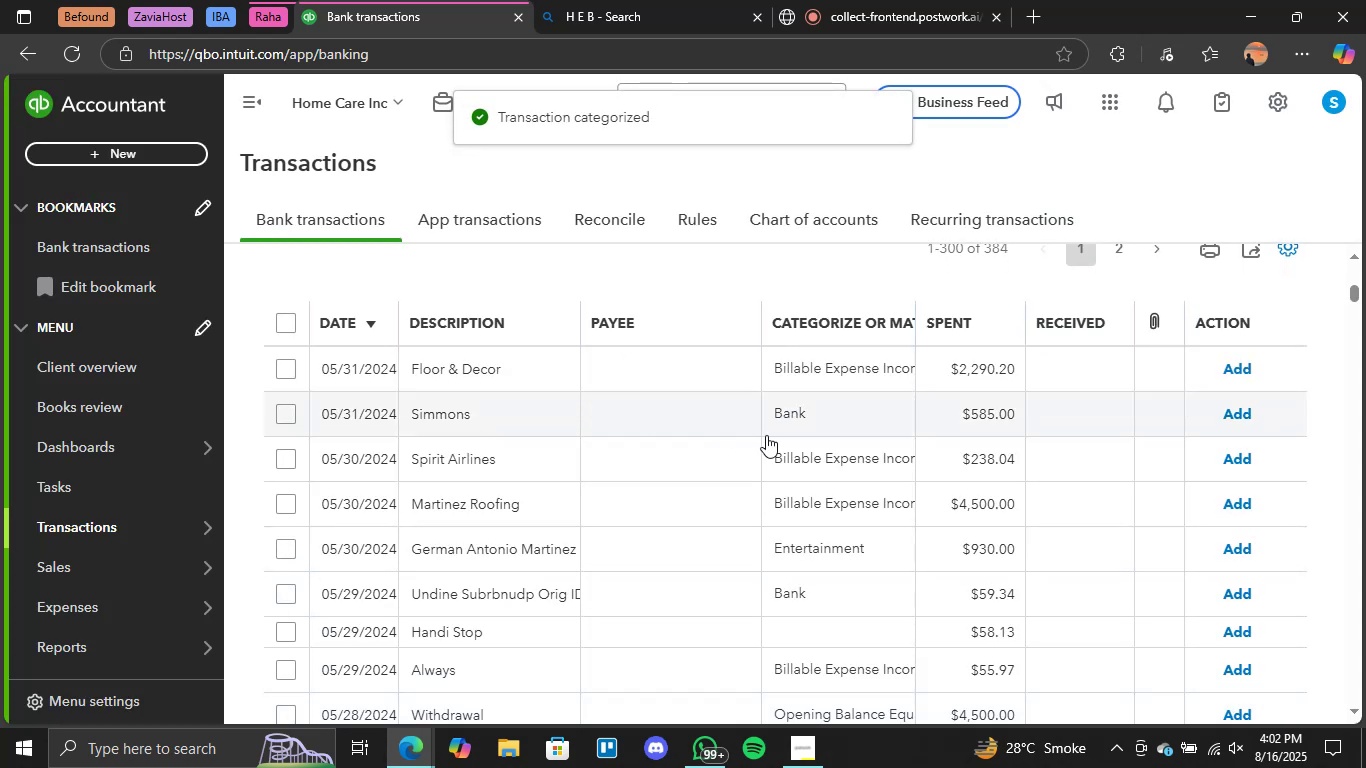 
wait(11.61)
 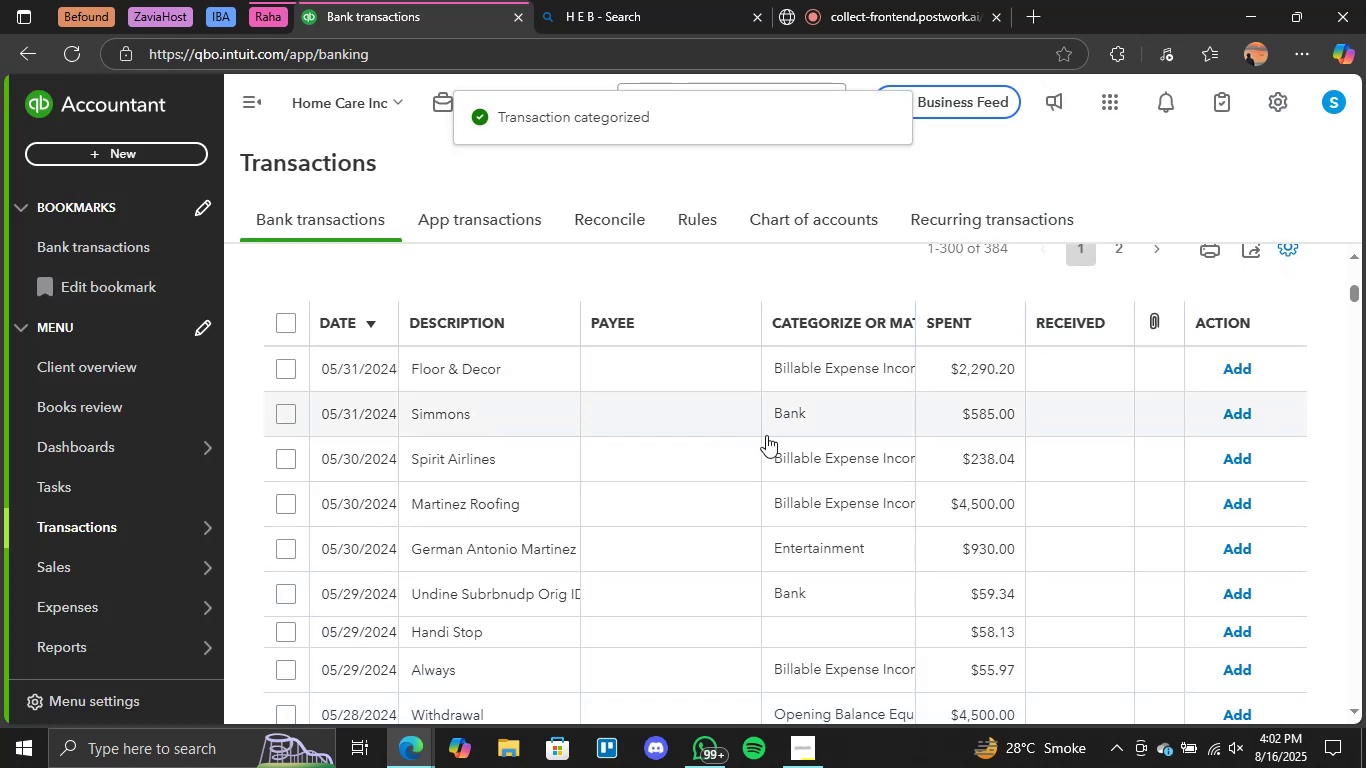 
left_click([824, 360])
 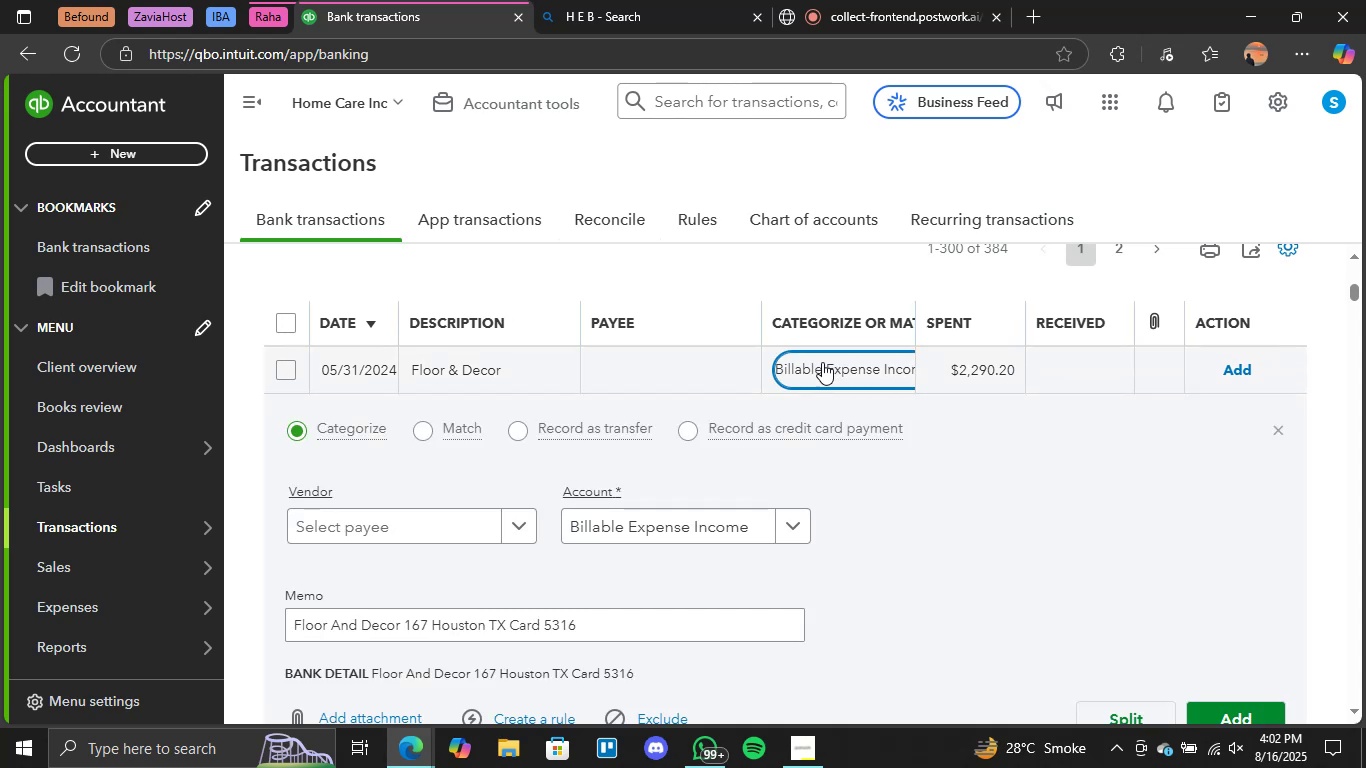 
scroll: coordinate [809, 517], scroll_direction: none, amount: 0.0
 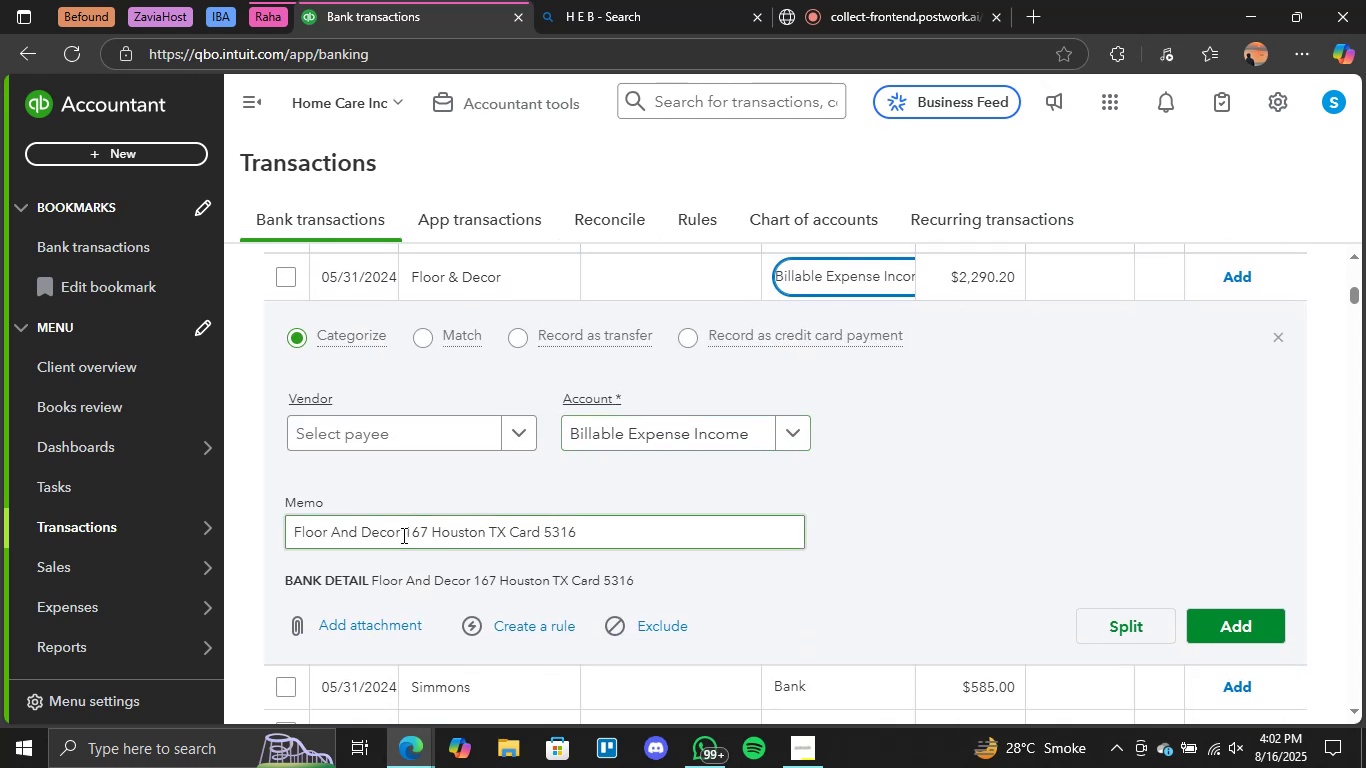 
left_click_drag(start_coordinate=[399, 535], to_coordinate=[292, 529])
 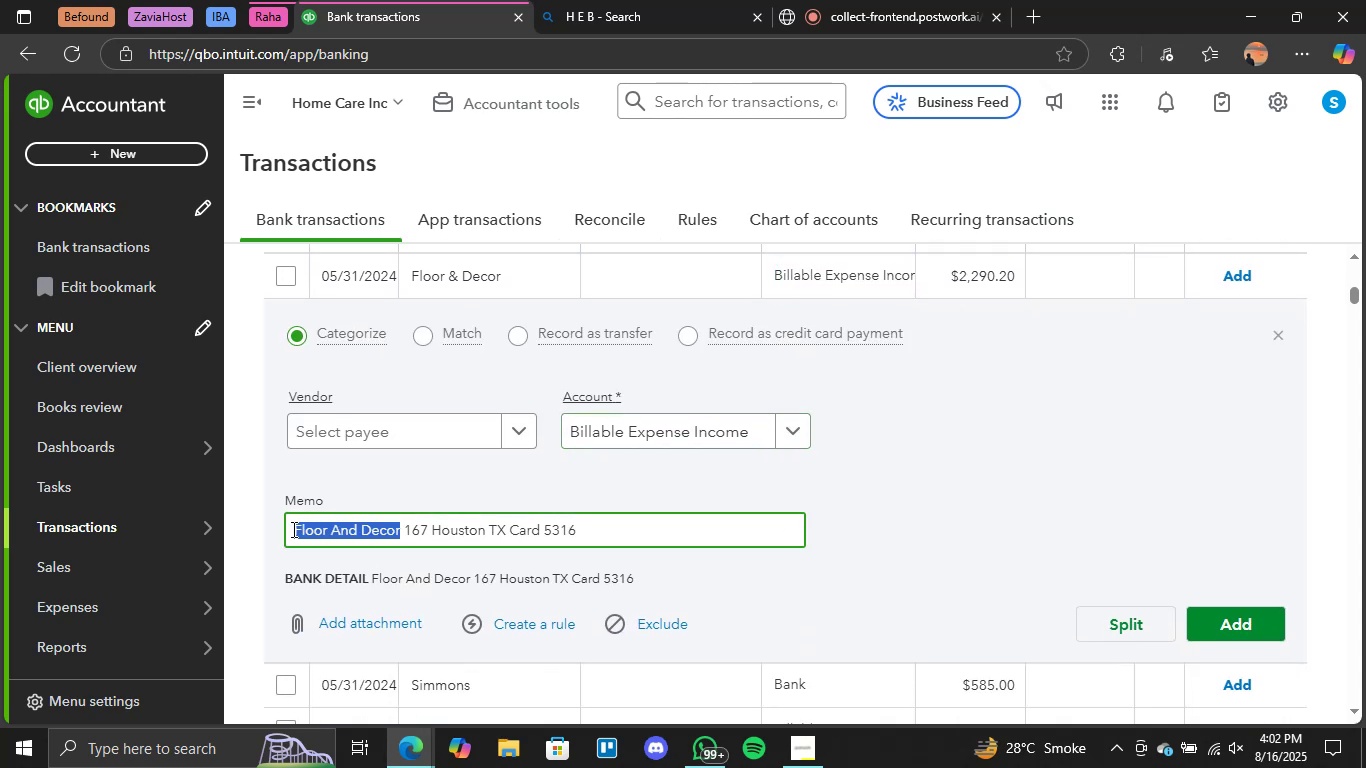 
key(Control+C)
 